 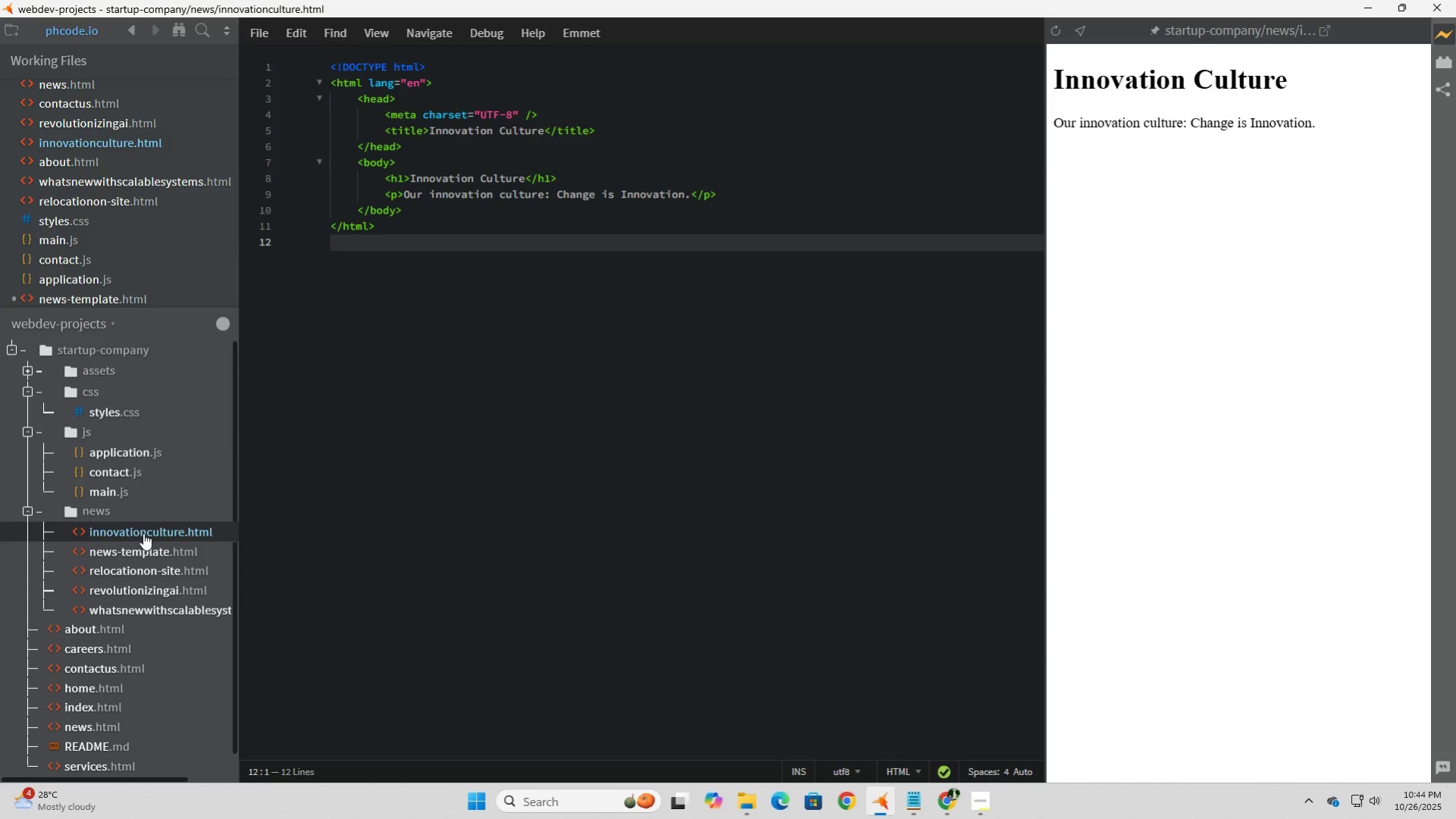 
left_click([151, 551])
 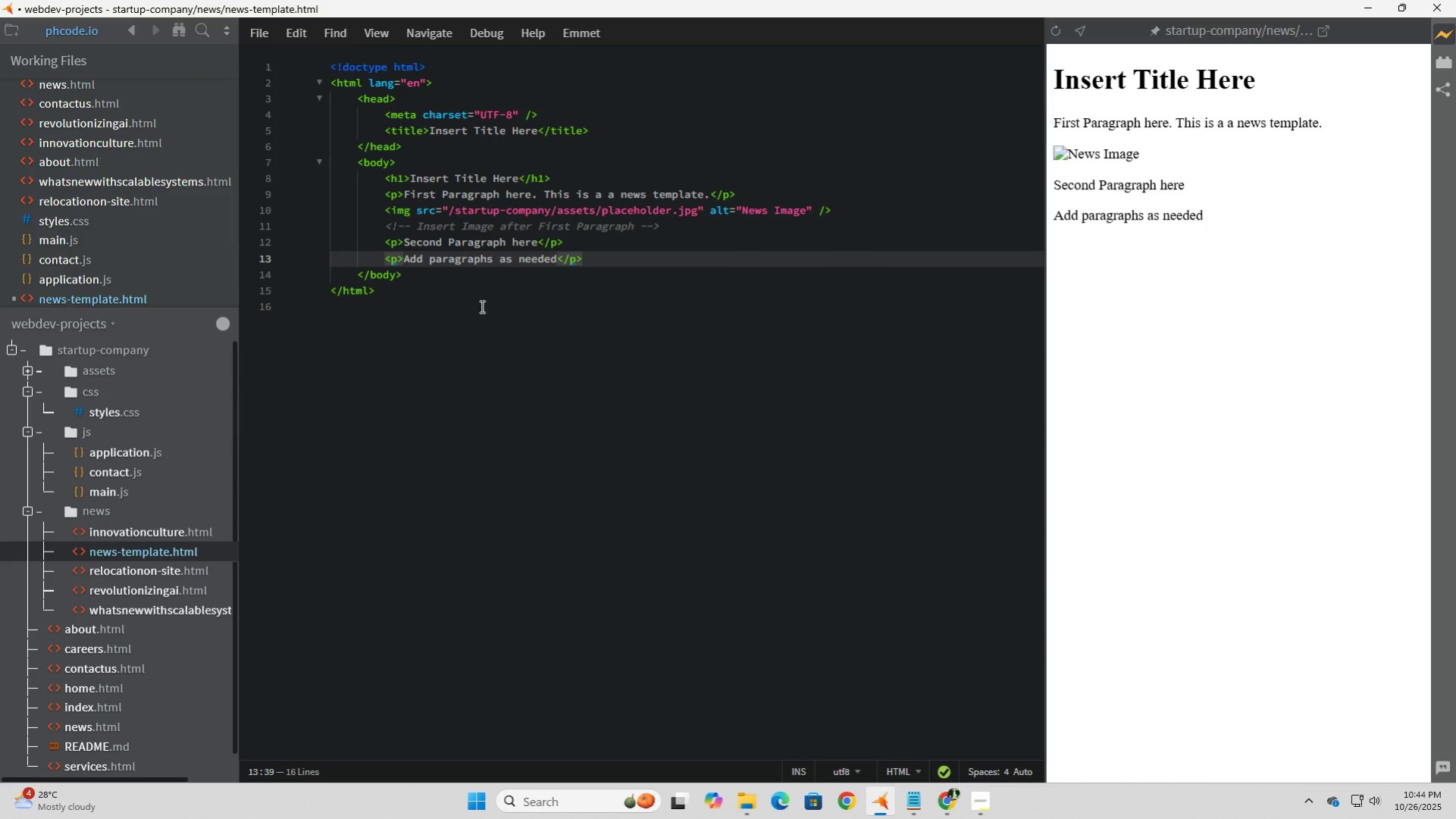 
left_click([489, 295])
 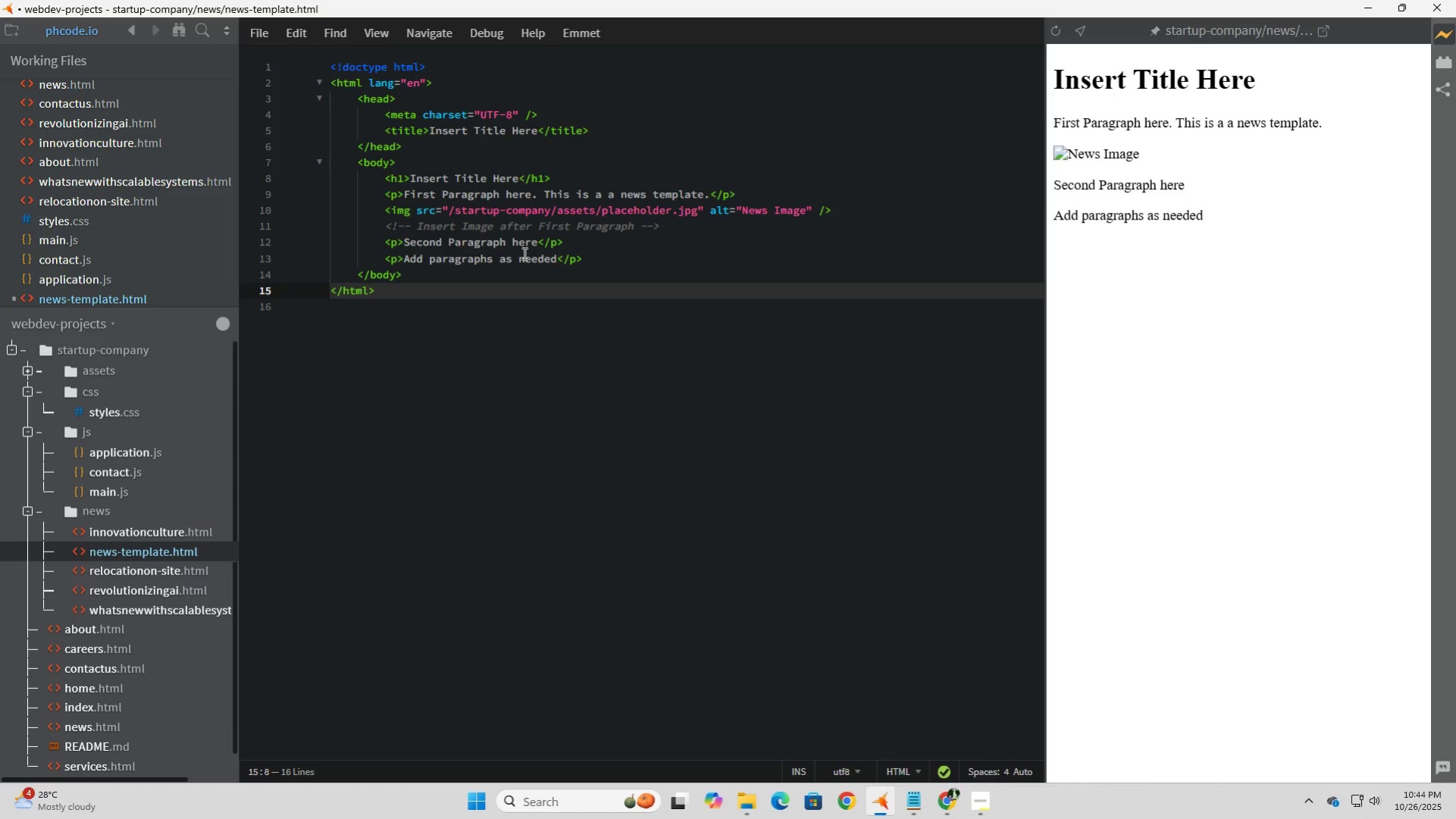 
left_click_drag(start_coordinate=[466, 273], to_coordinate=[146, 130])
 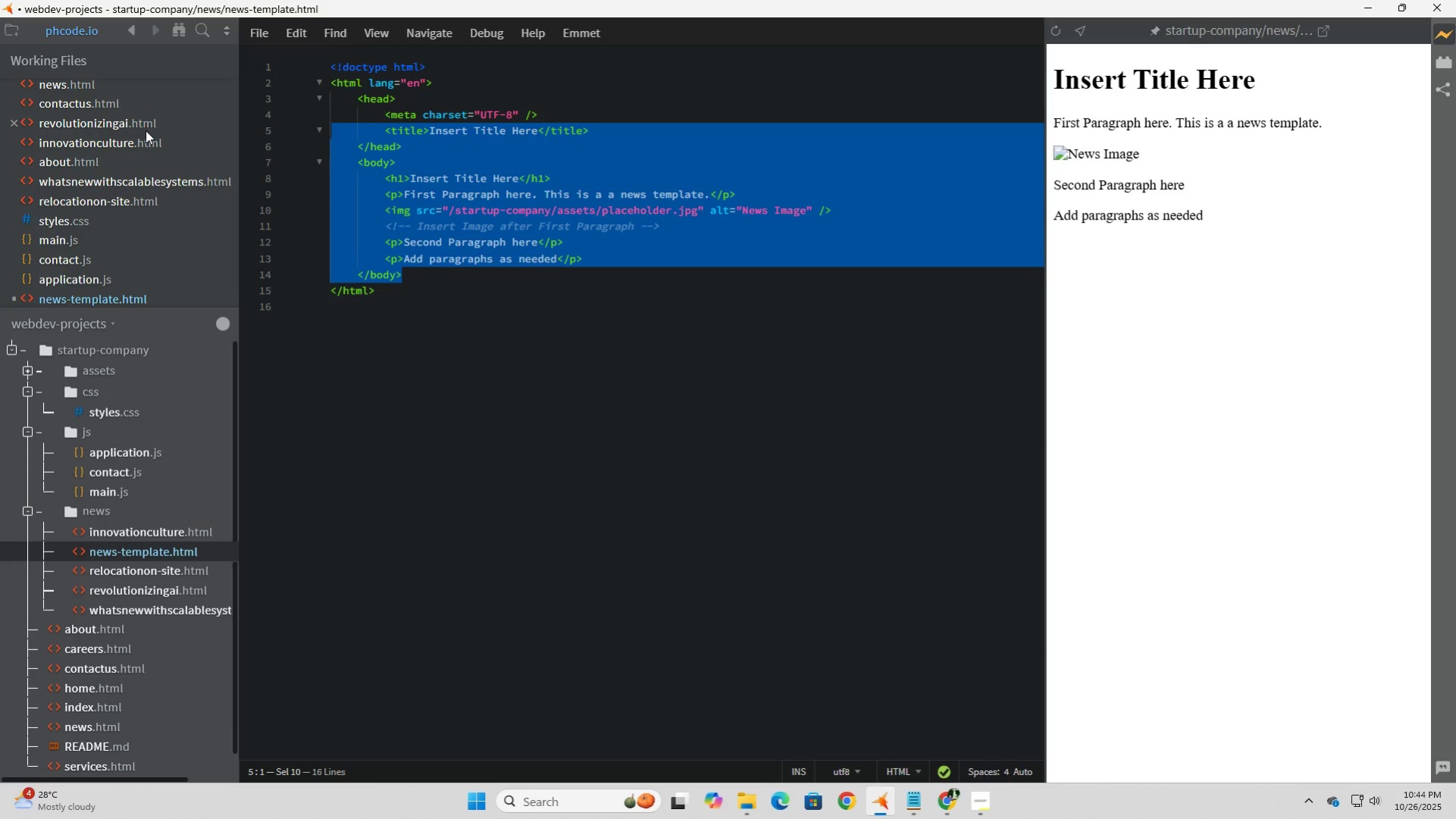 
key(Control+C)
 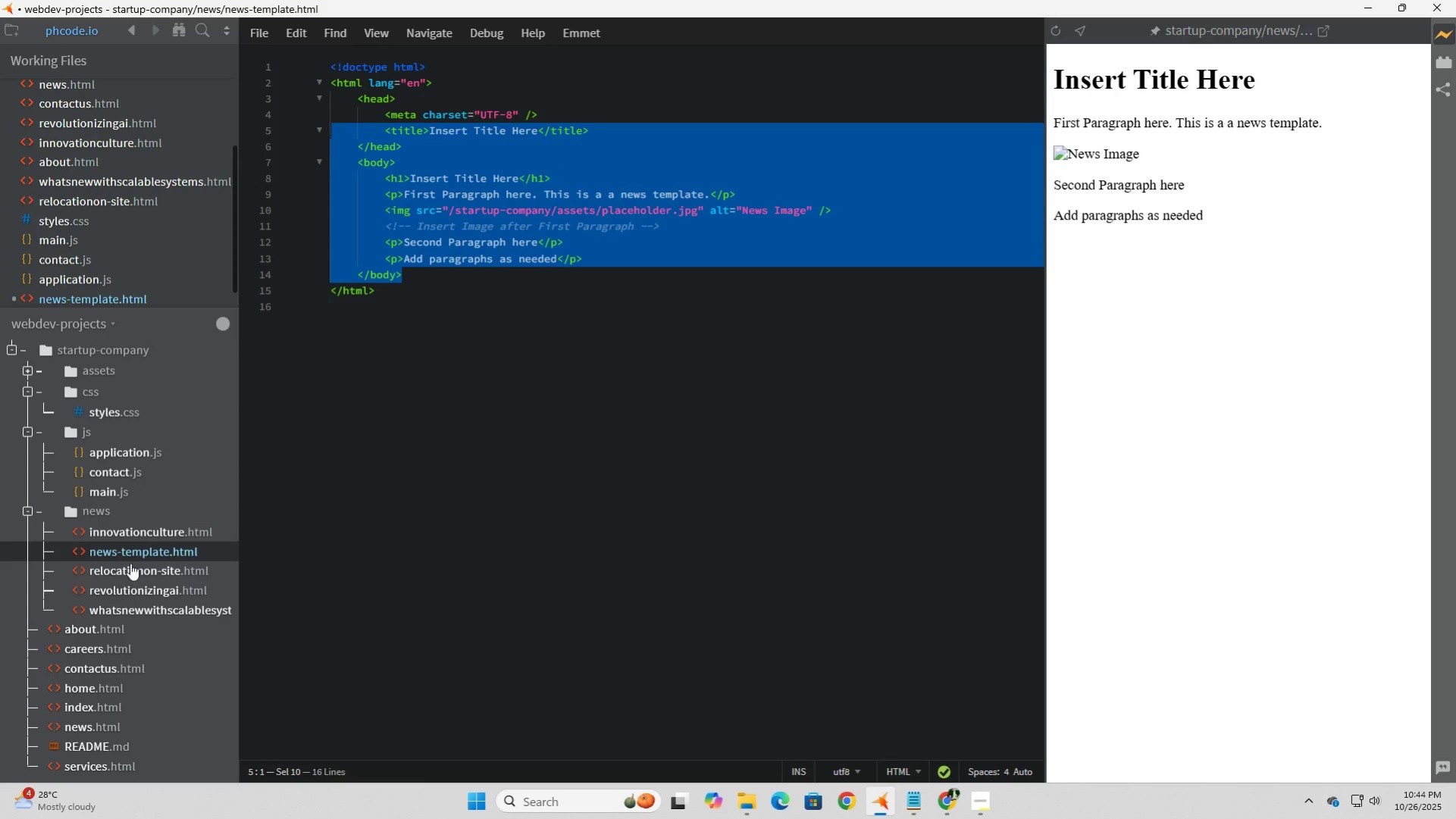 
left_click([131, 562])
 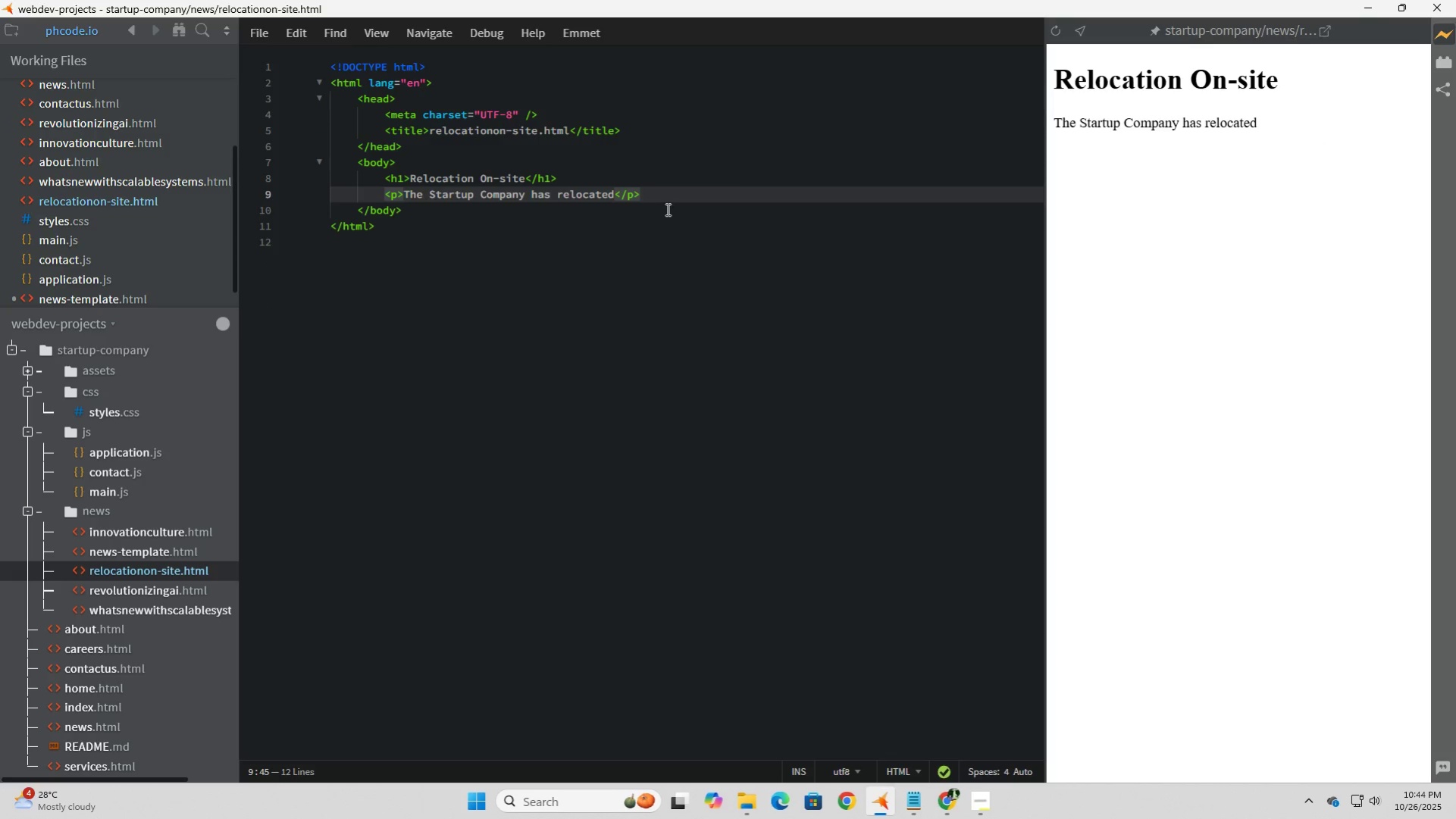 
left_click_drag(start_coordinate=[673, 197], to_coordinate=[255, 135])
 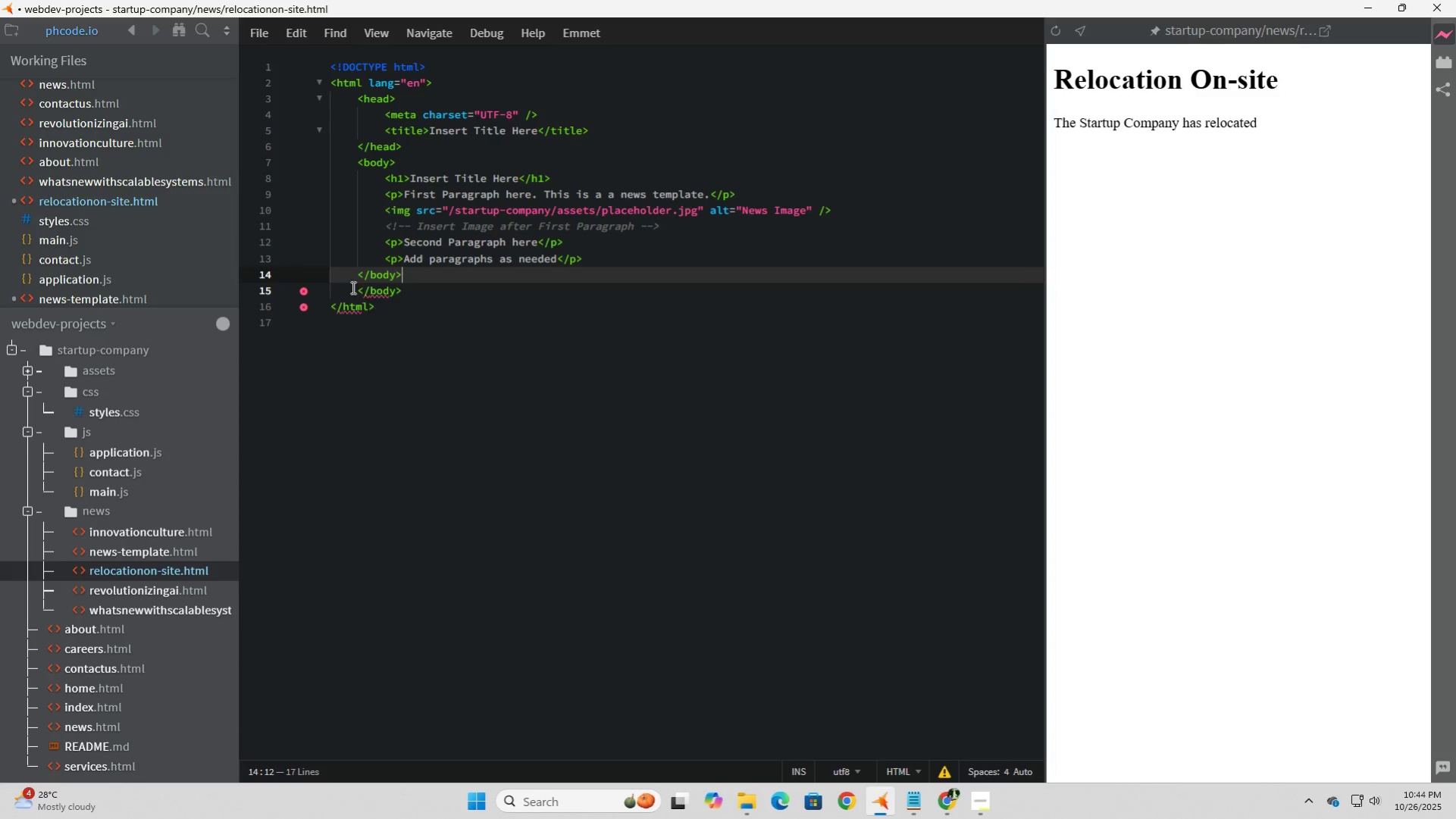 
key(Control+V)
 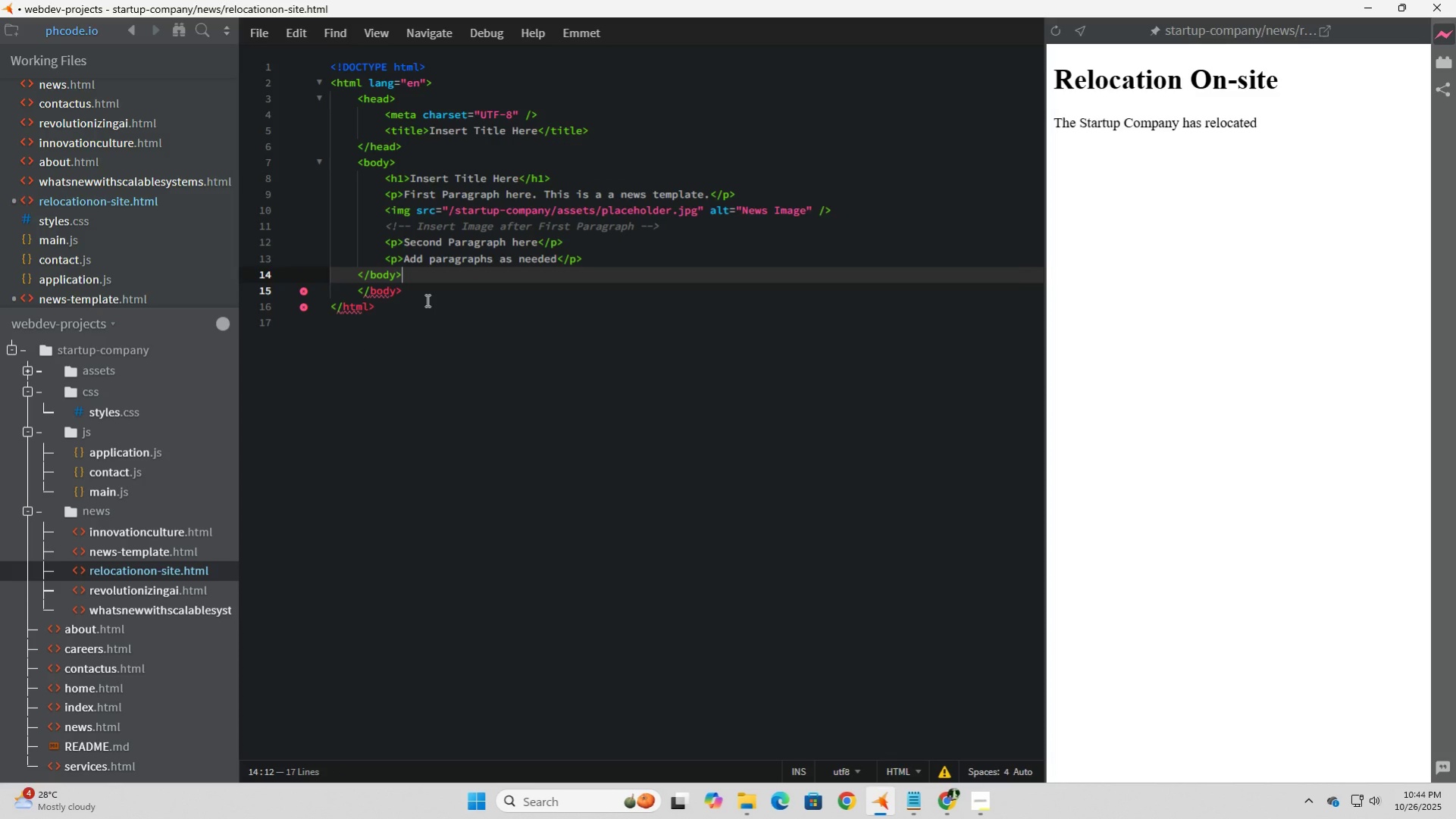 
left_click([426, 300])
 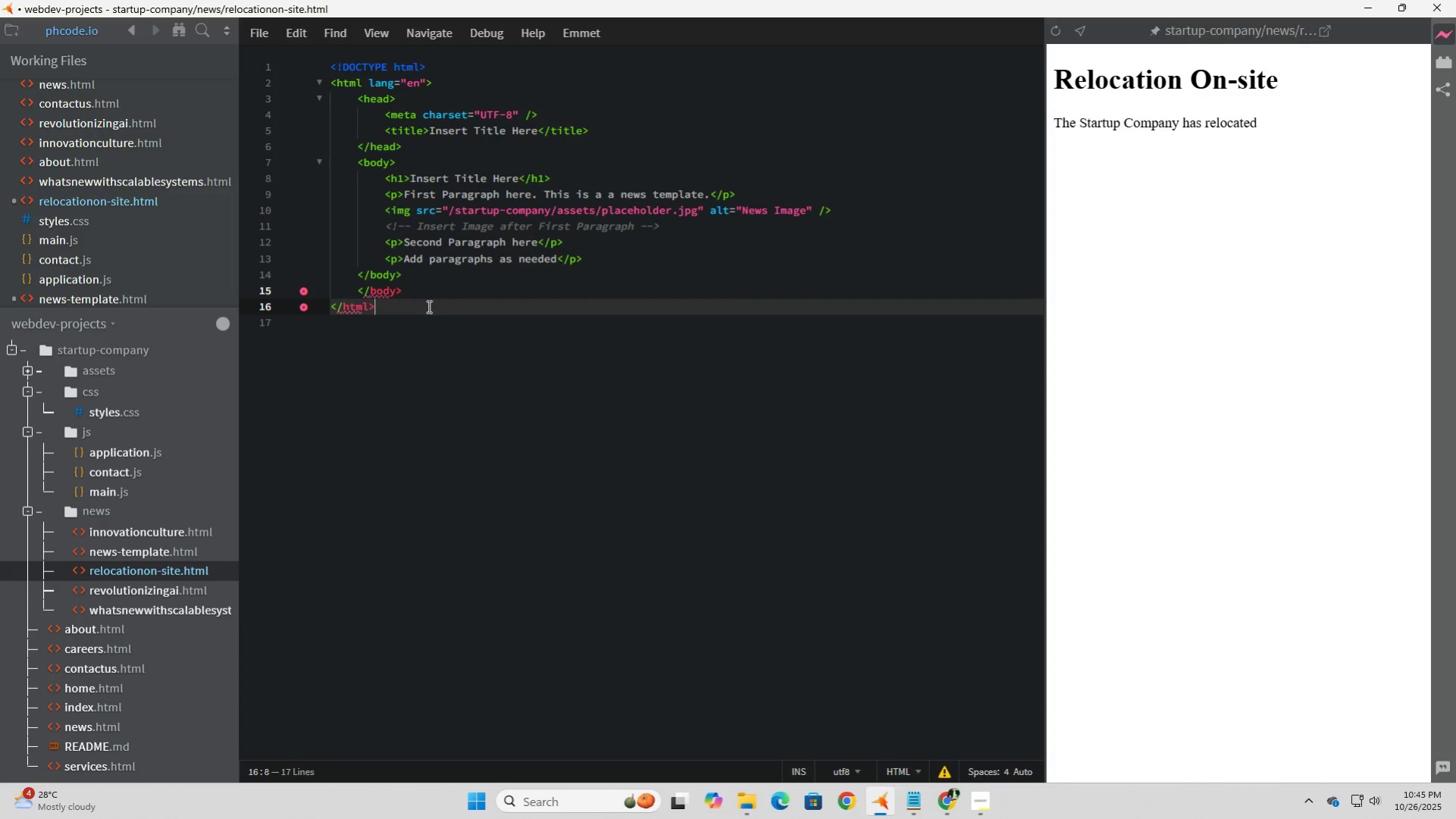 
left_click([431, 290])
 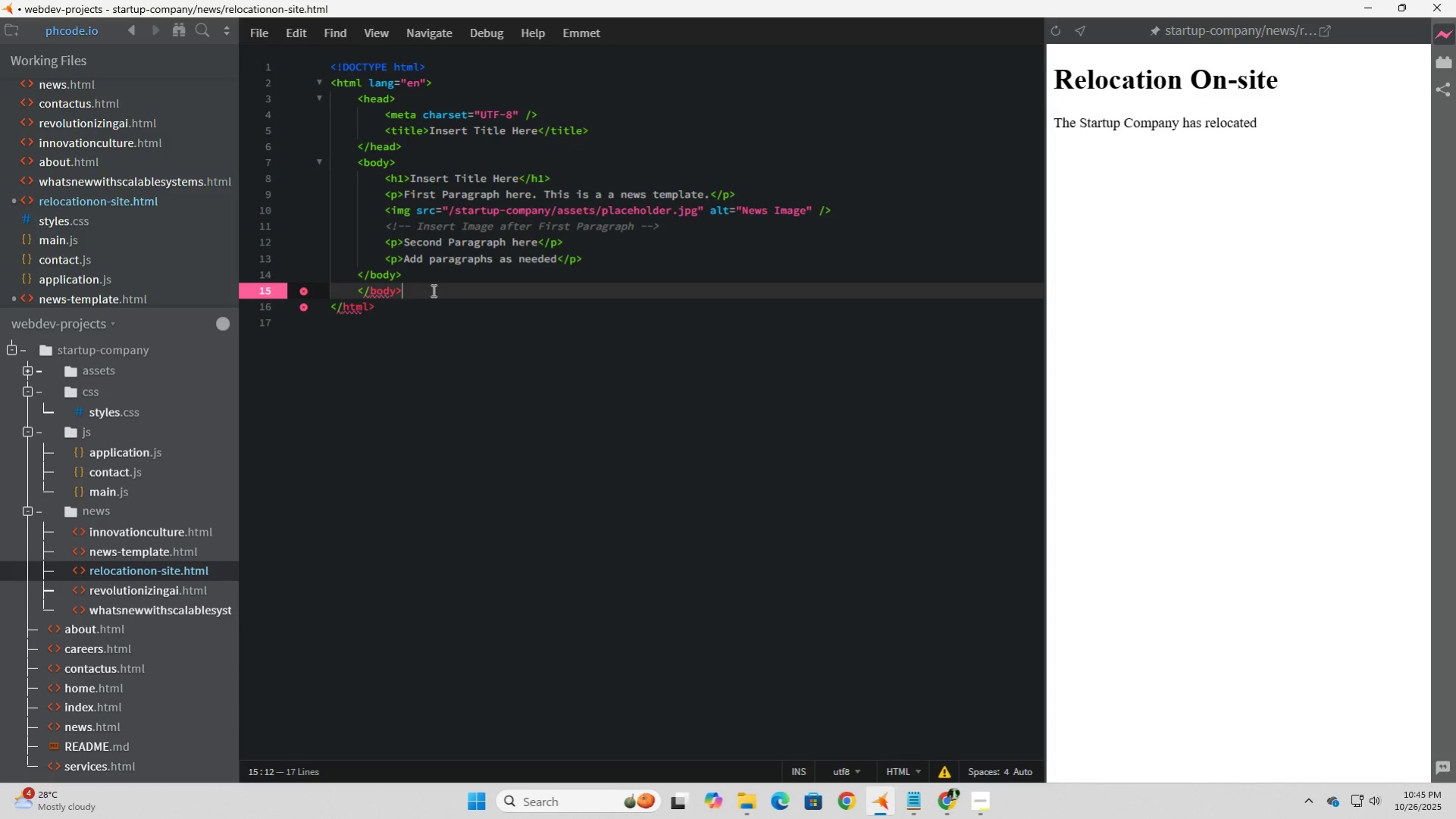 
key(Backspace)
 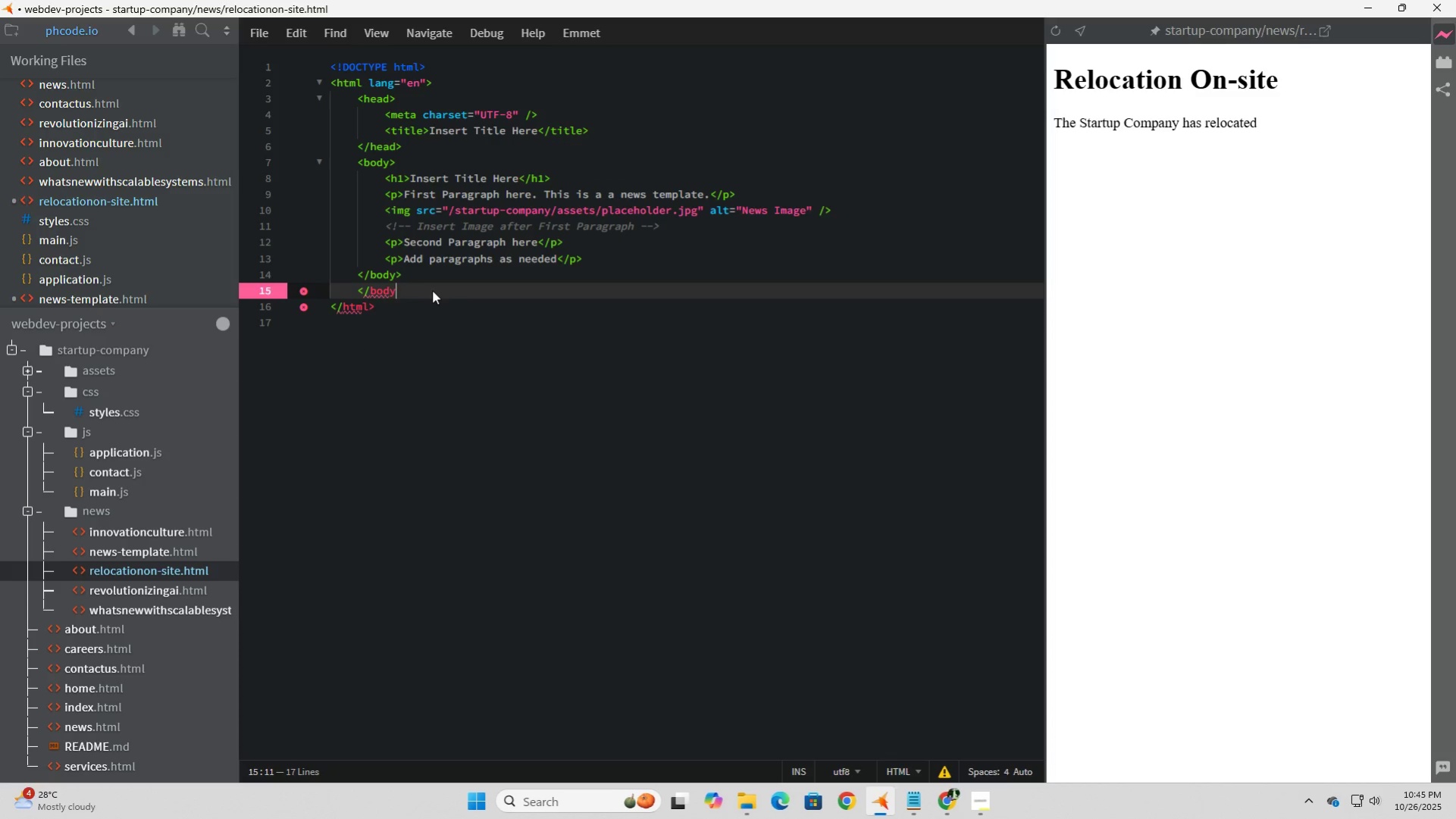 
key(Backspace)
 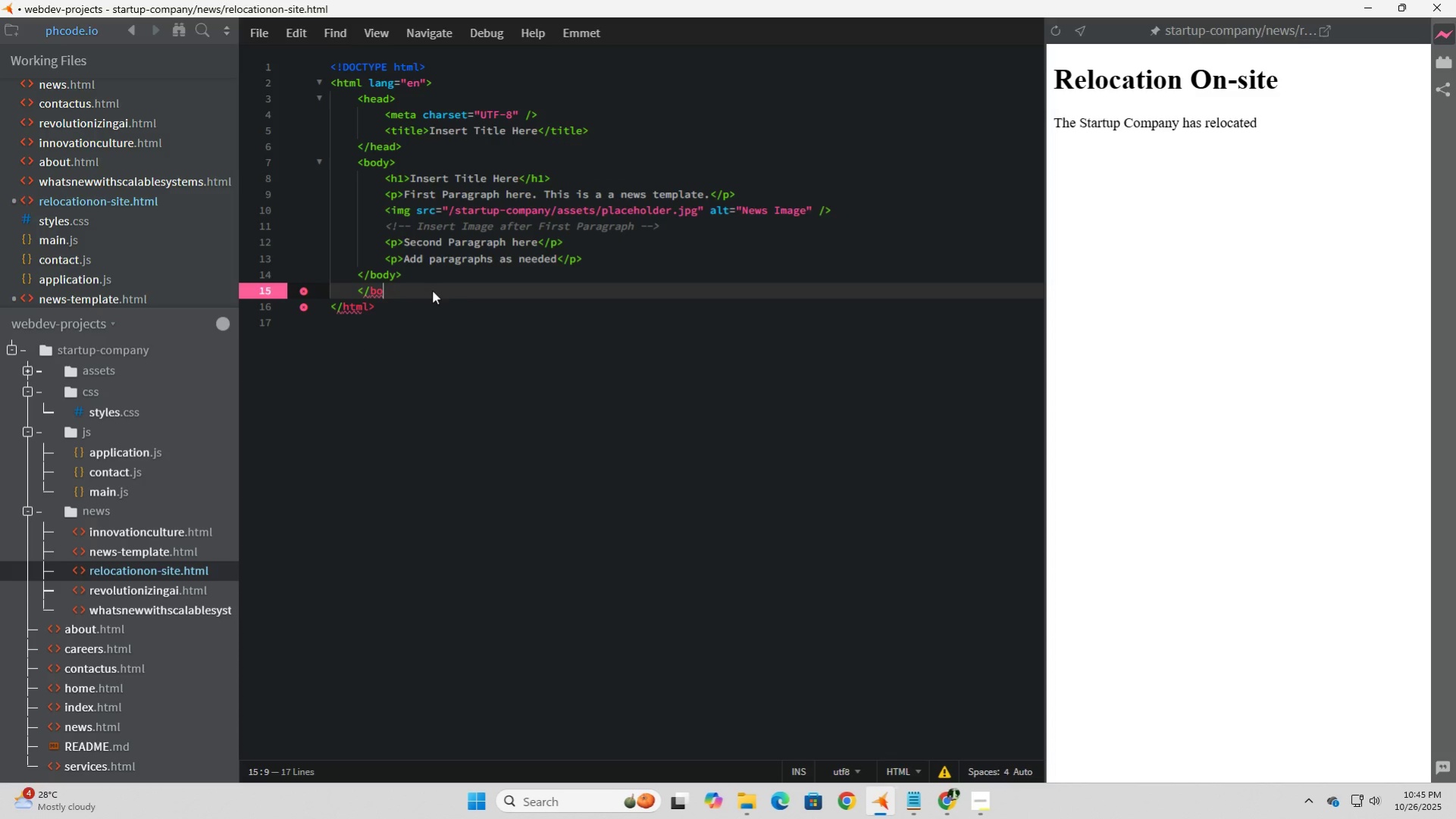 
key(Backspace)
 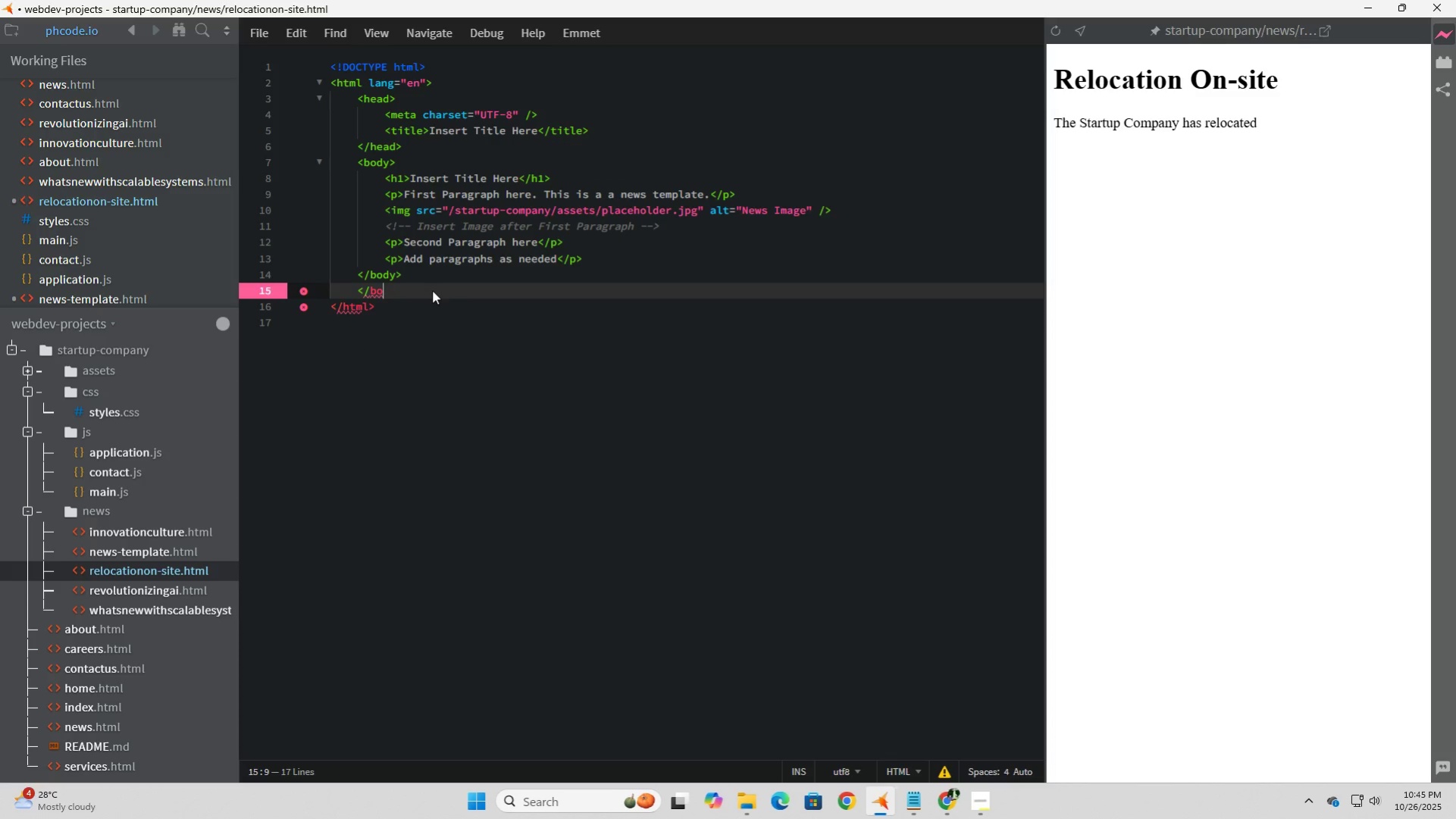 
key(Backspace)
 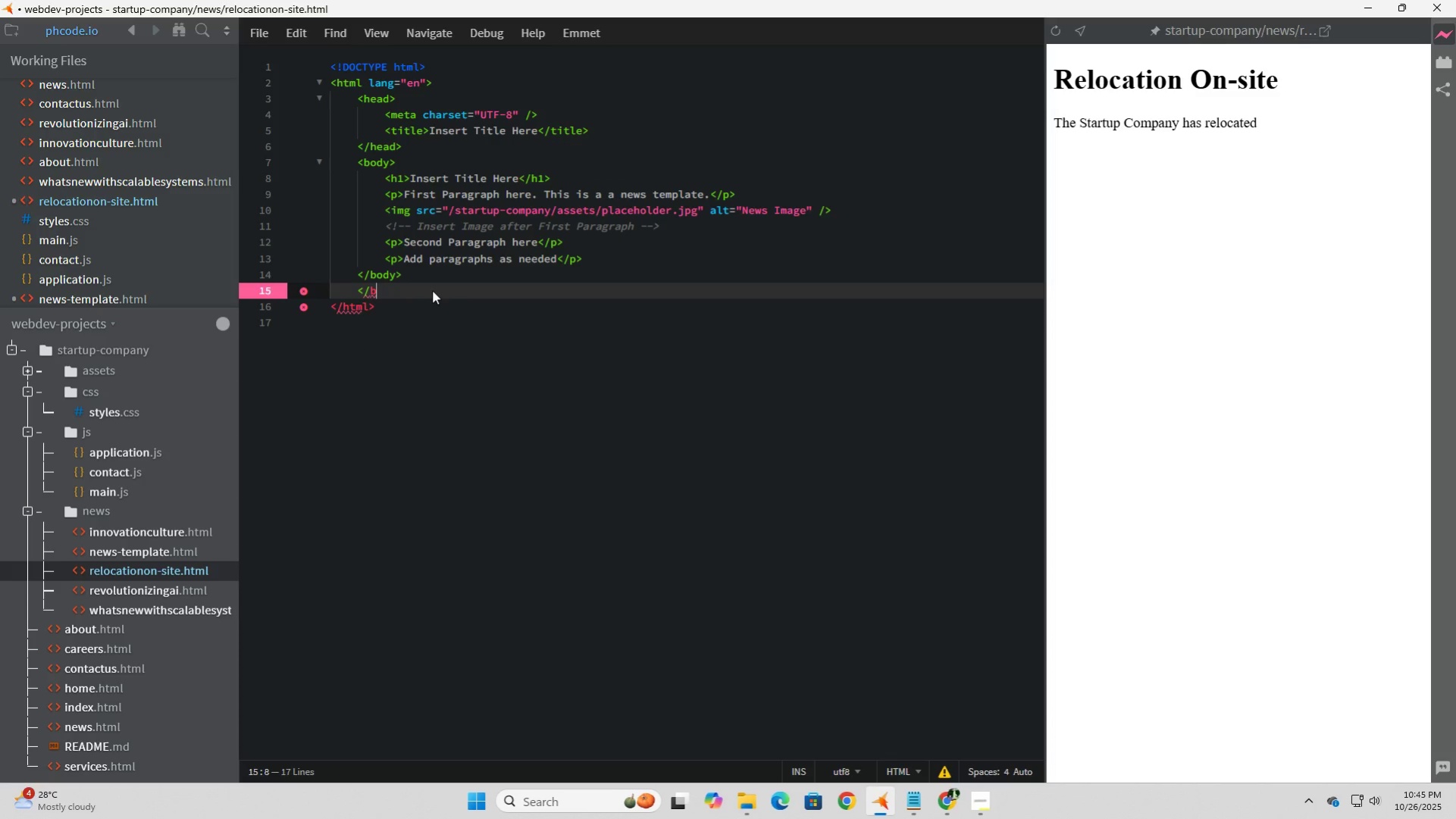 
key(Backspace)
 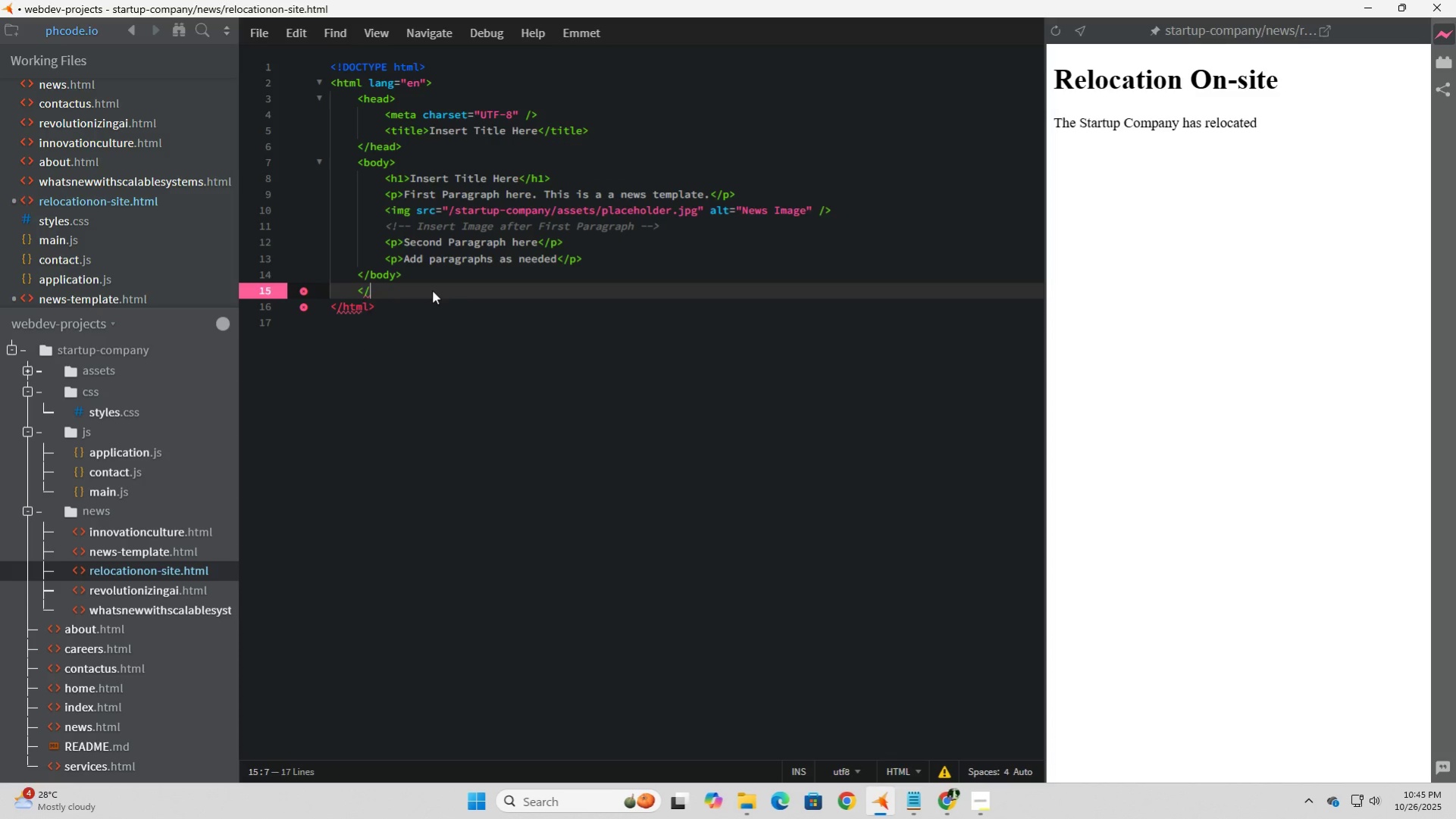 
key(Backspace)
 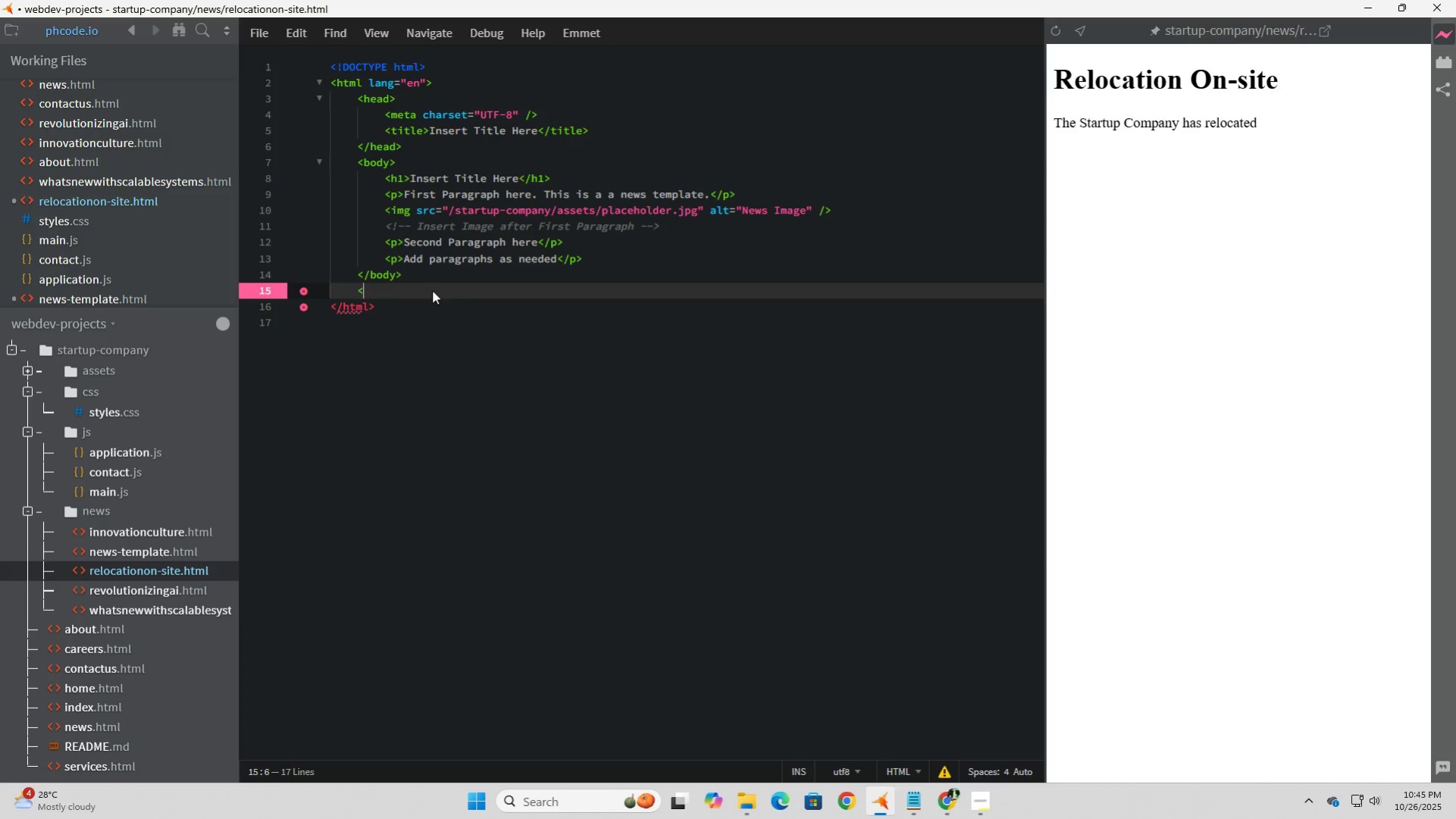 
key(Backspace)
 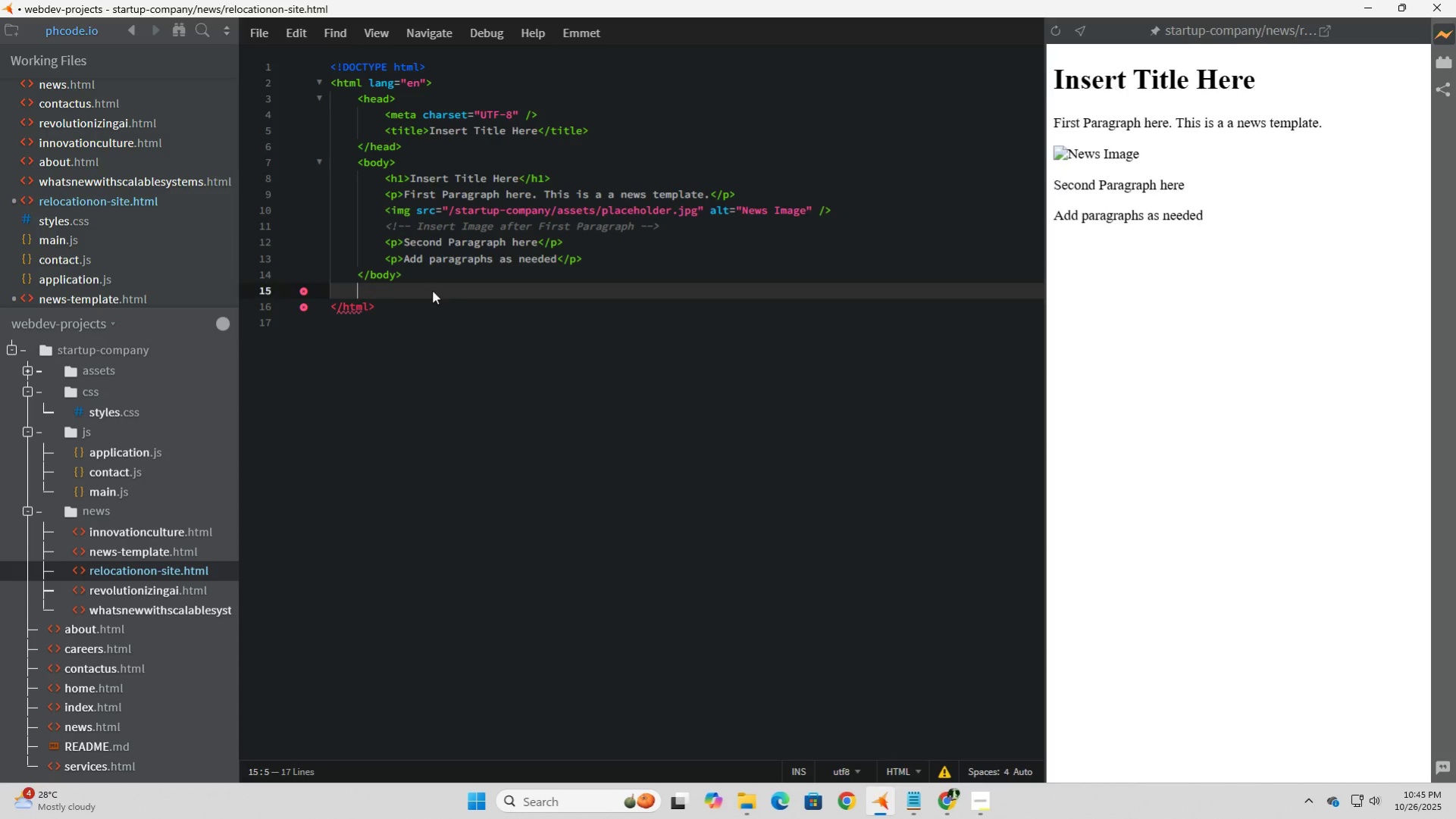 
key(Backspace)
 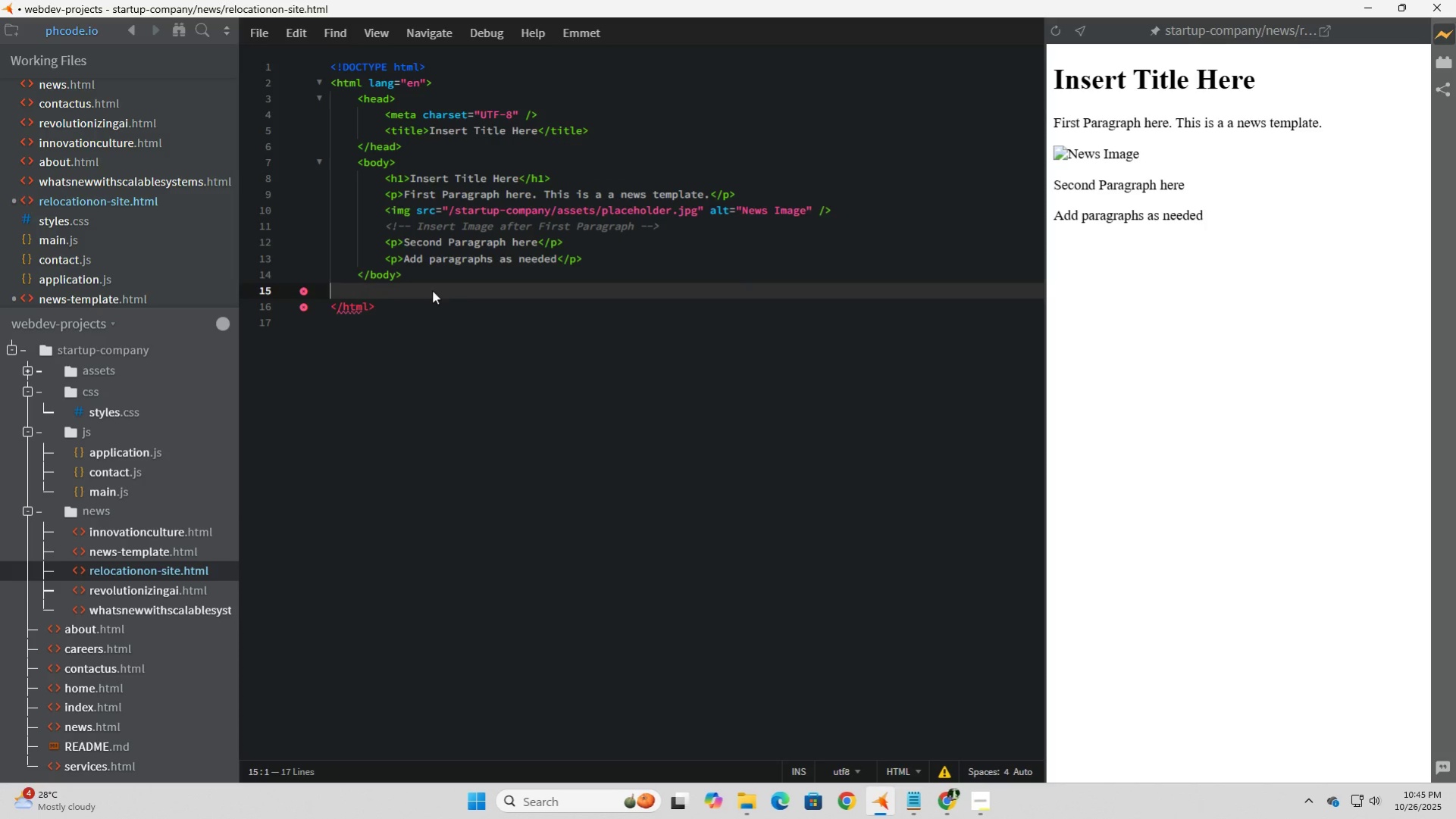 
key(Backspace)
 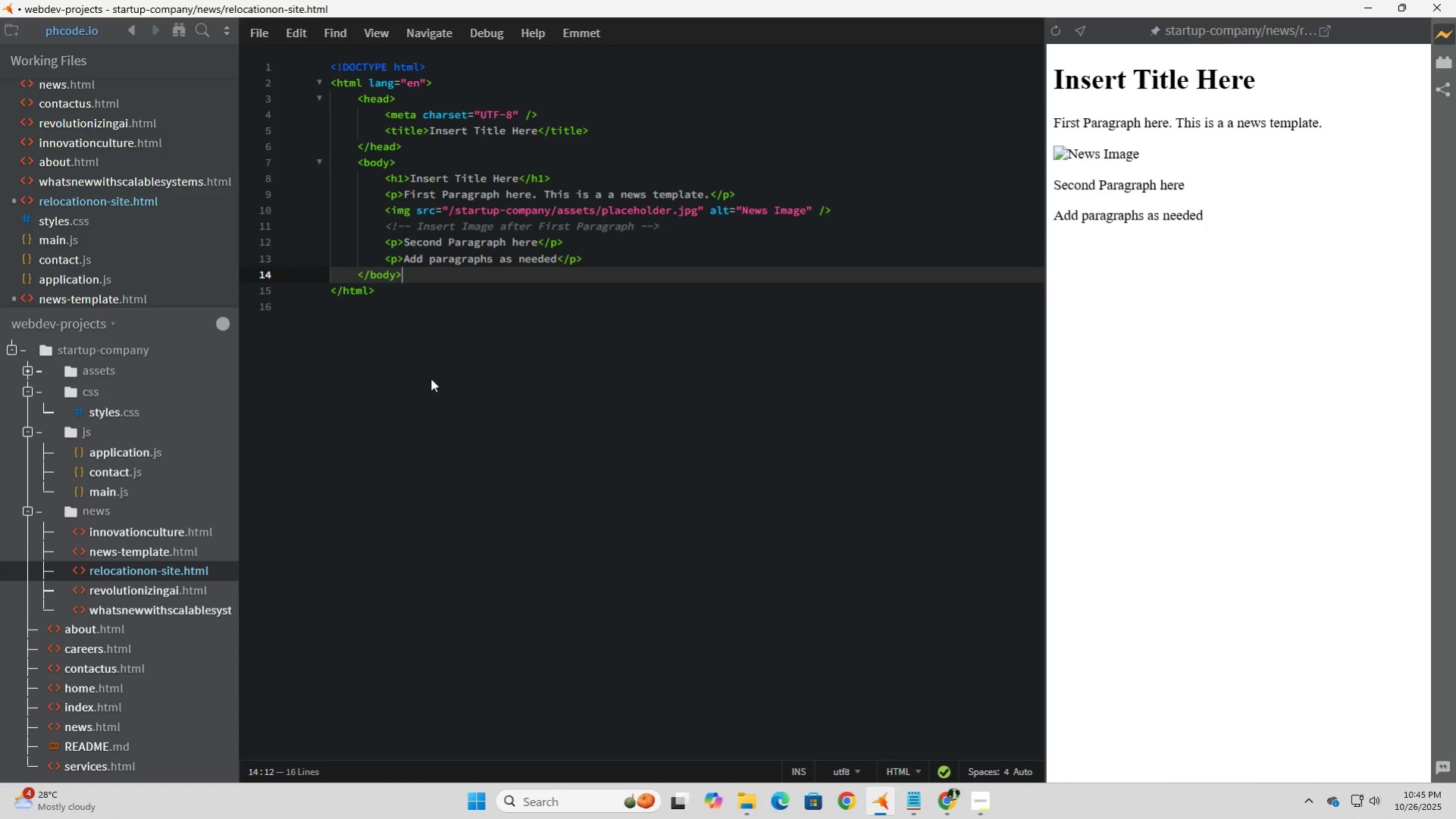 
left_click([448, 361])
 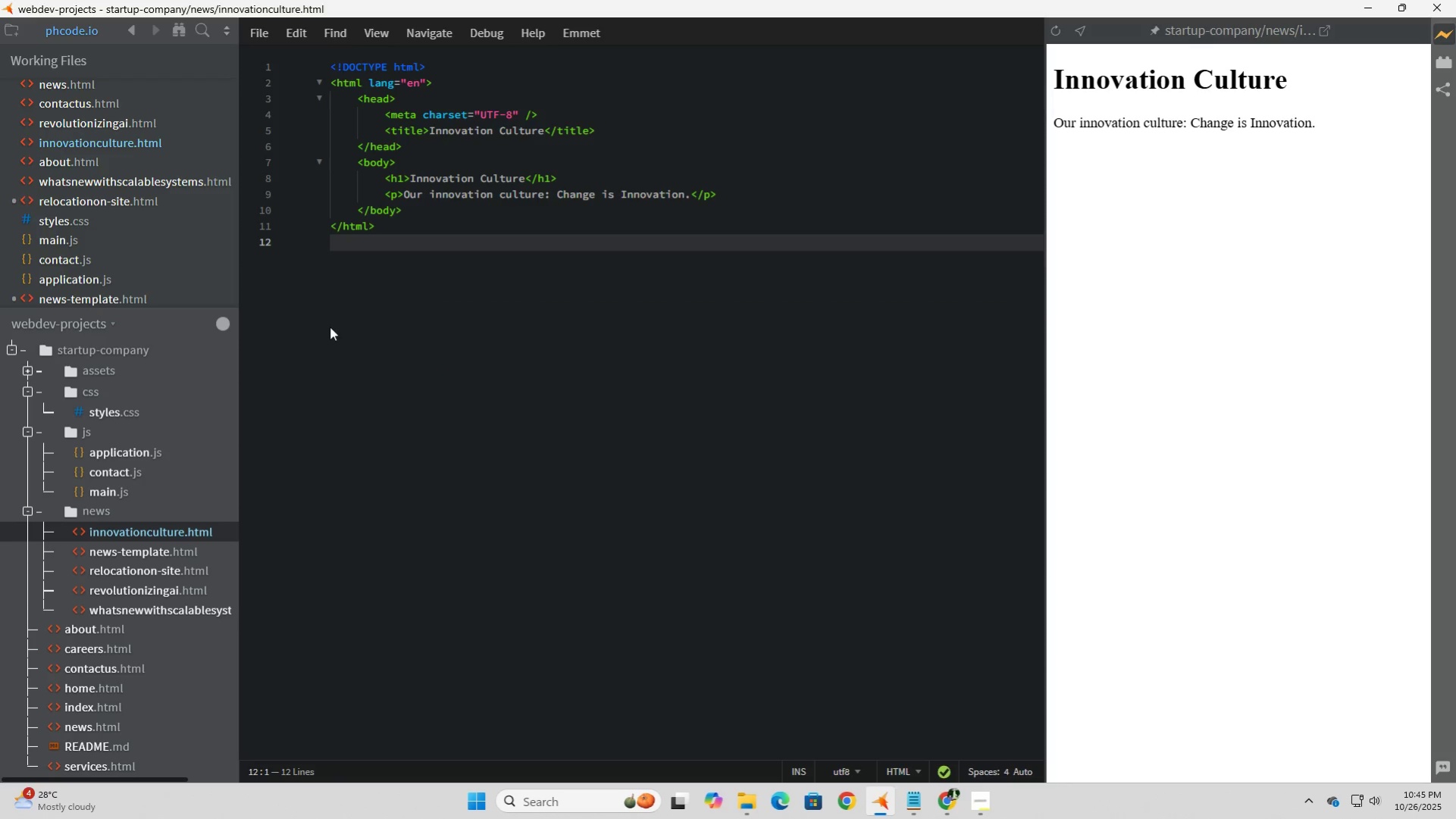 
left_click_drag(start_coordinate=[414, 211], to_coordinate=[163, 133])
 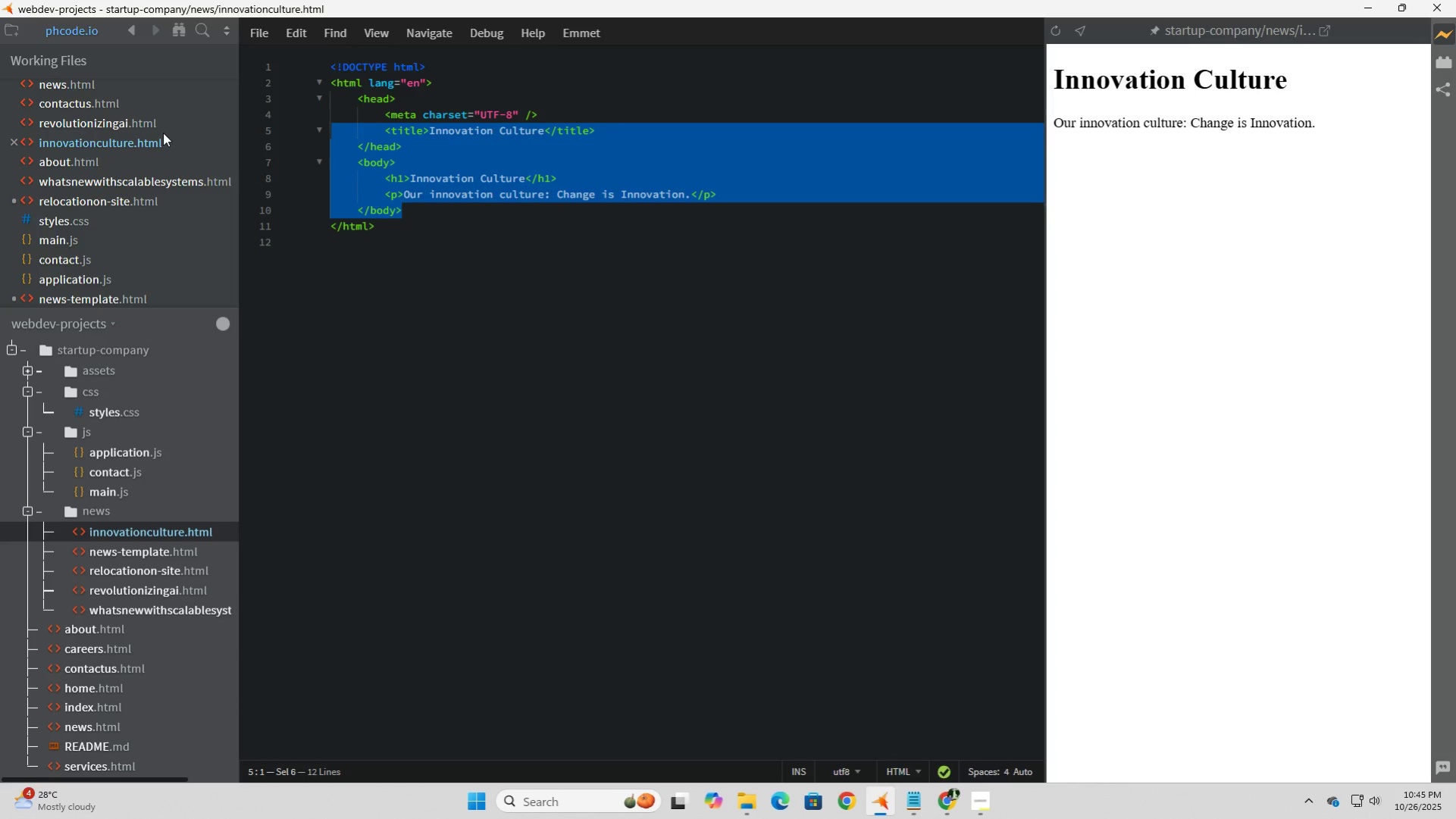 
key(Control+V)
 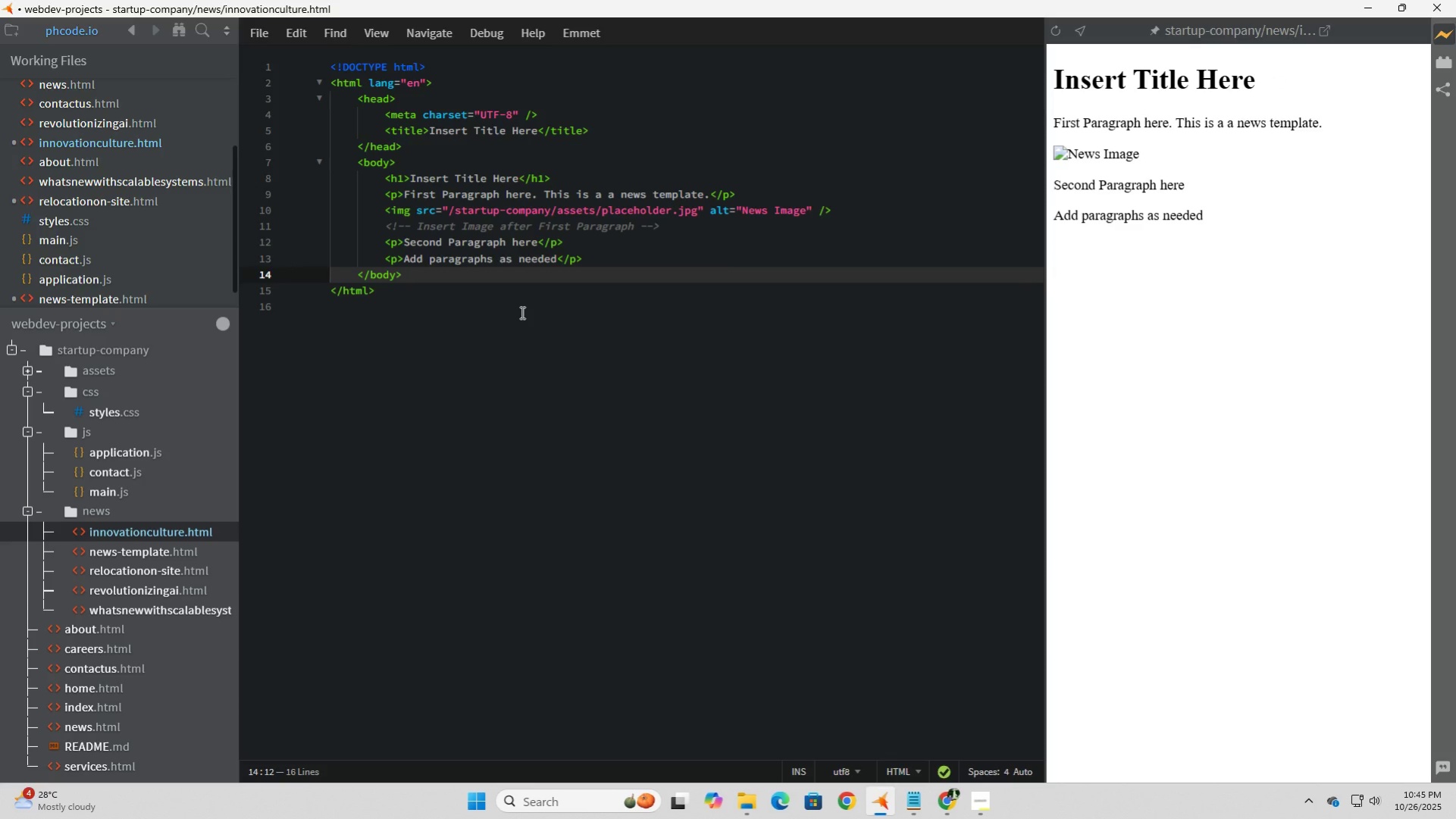 
left_click([521, 312])
 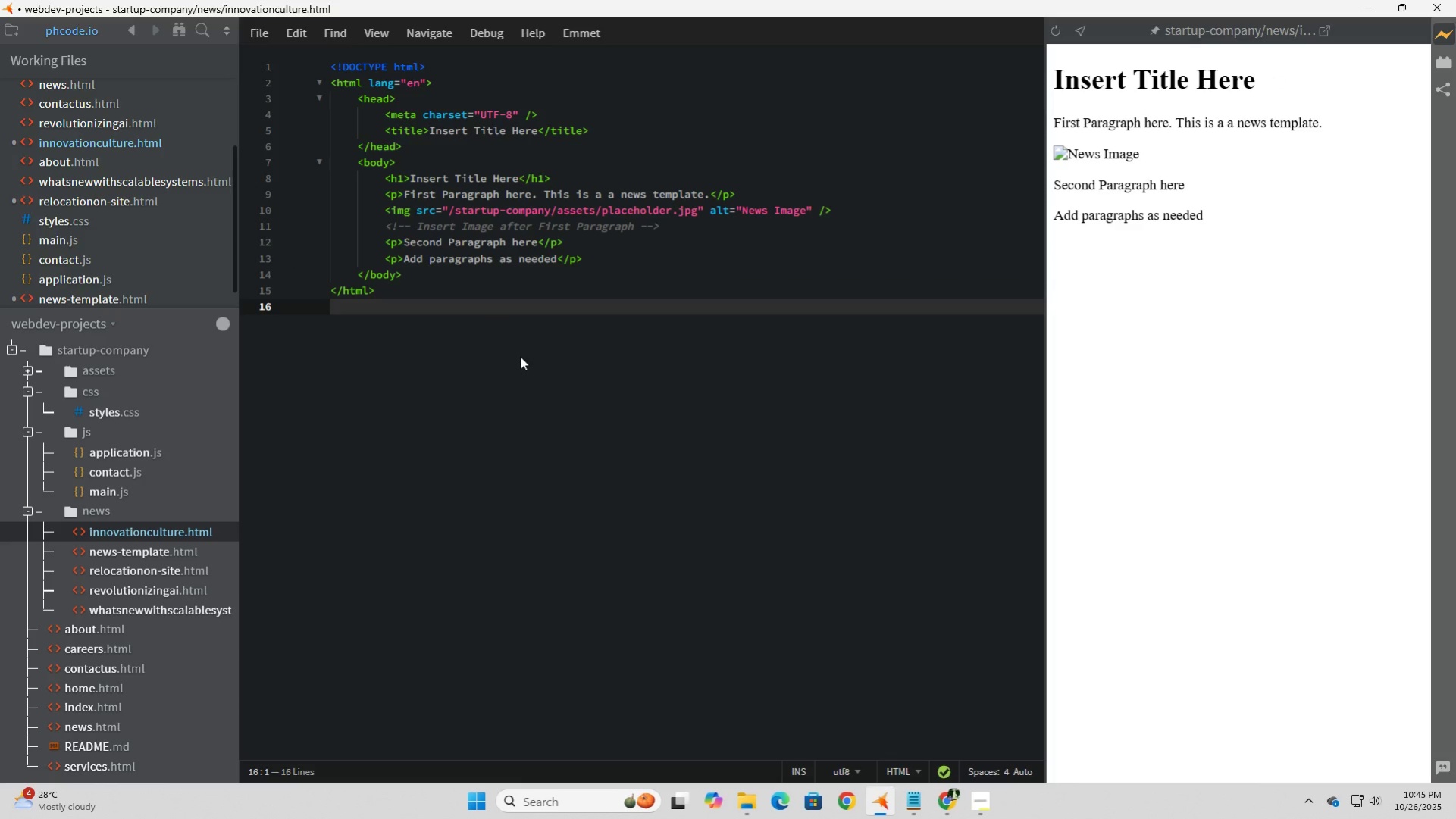 
left_click([520, 356])
 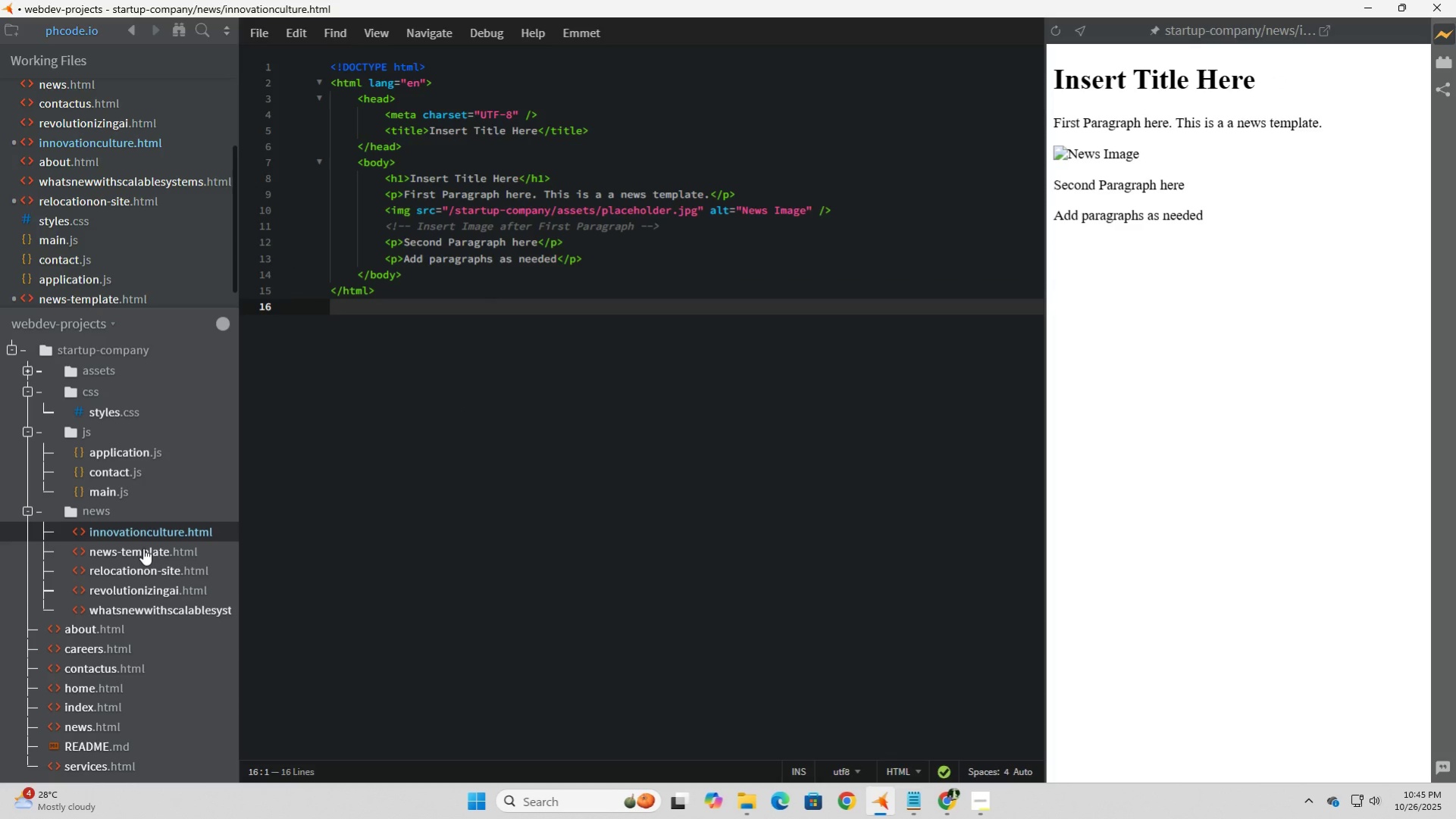 
left_click([143, 548])
 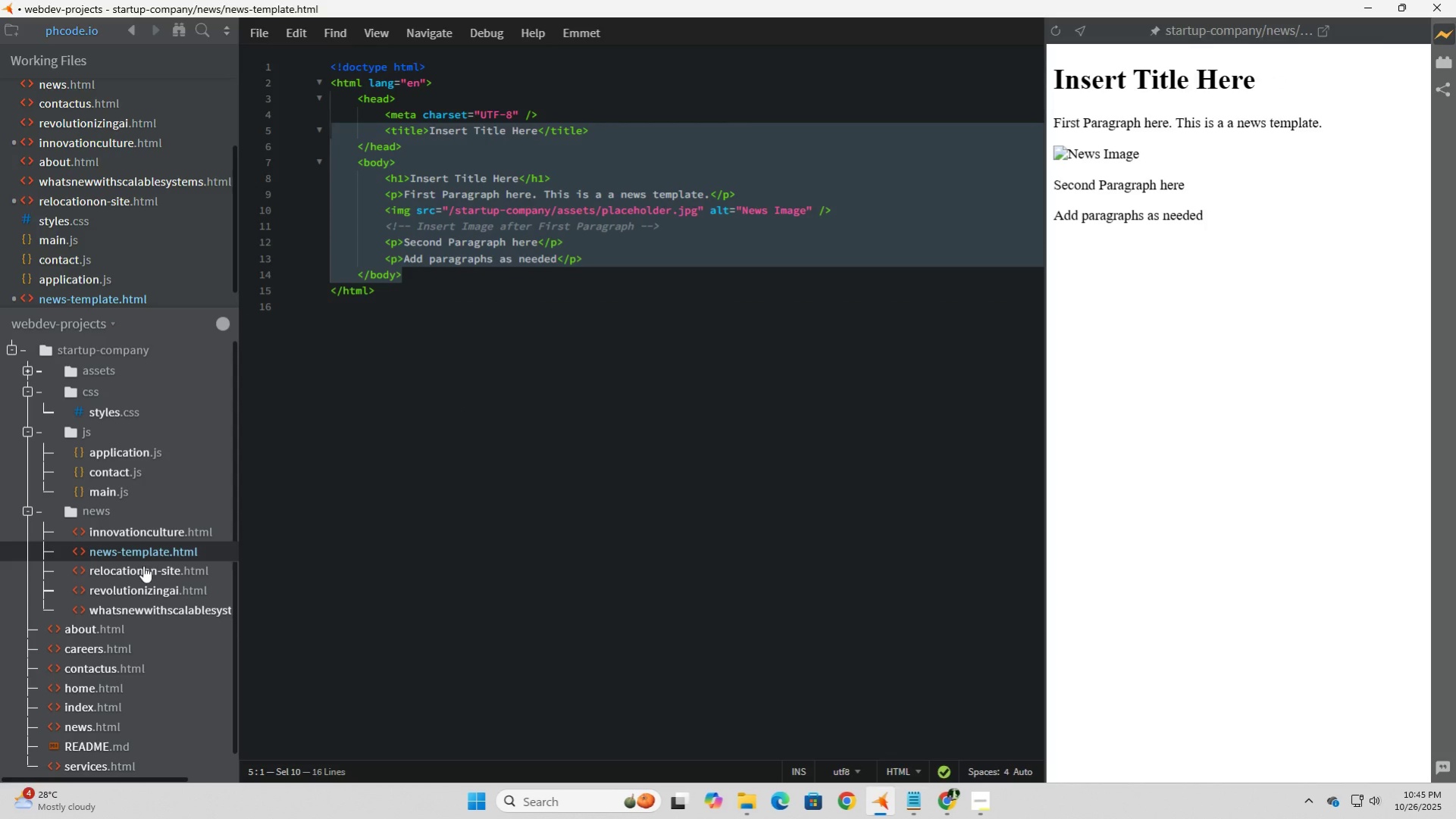 
left_click([143, 566])
 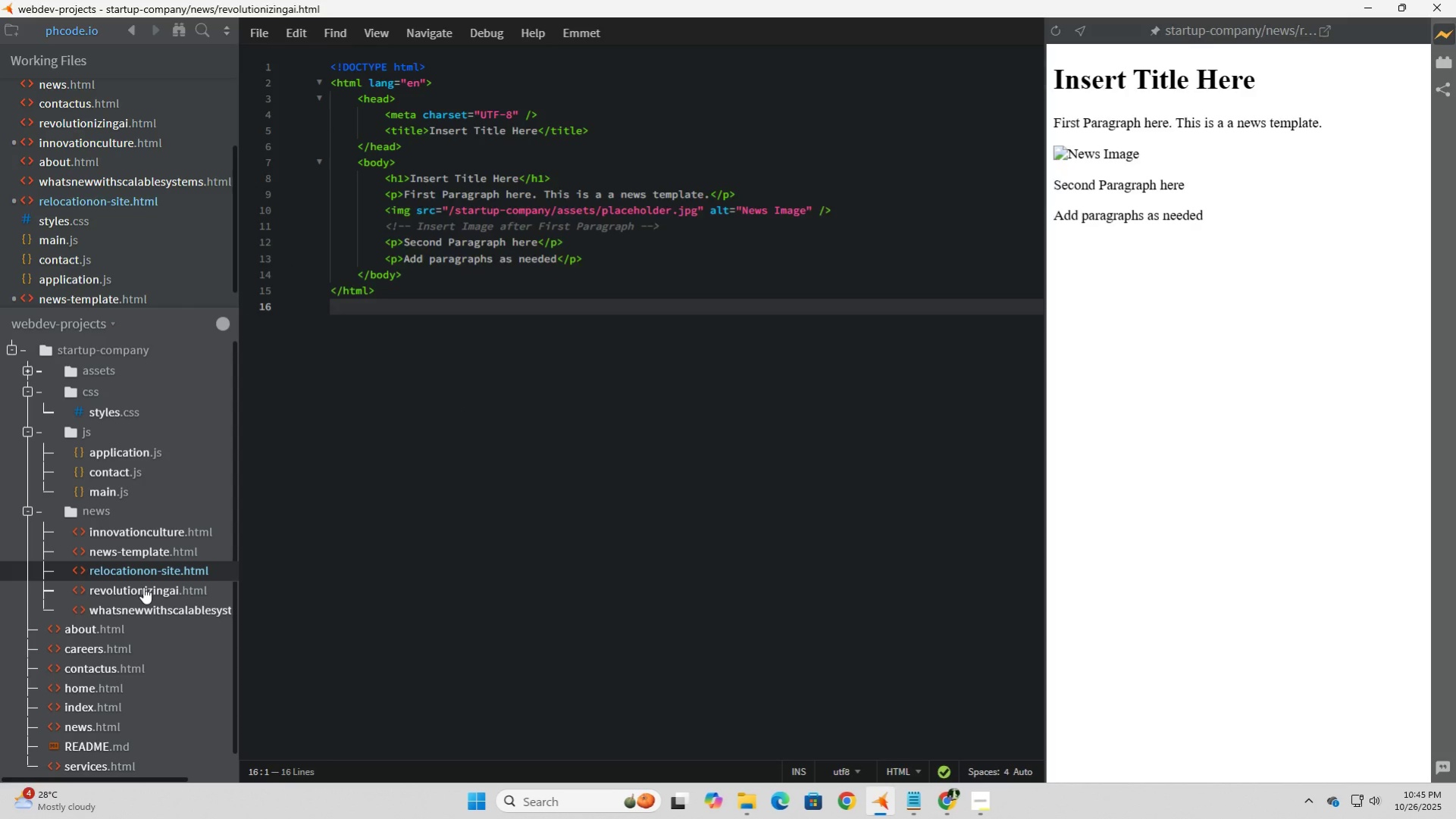 
left_click([143, 586])
 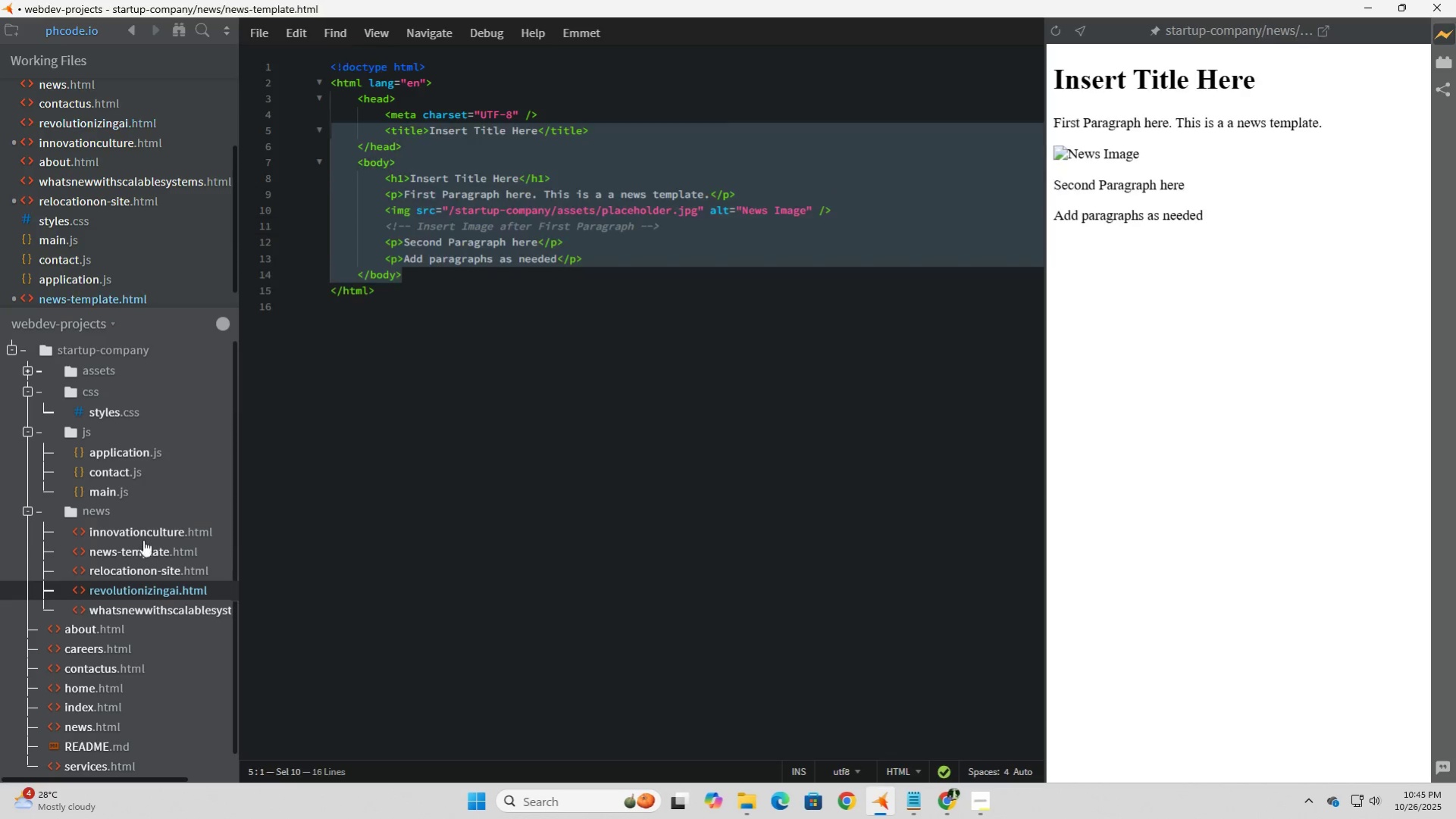 
left_click([143, 535])
 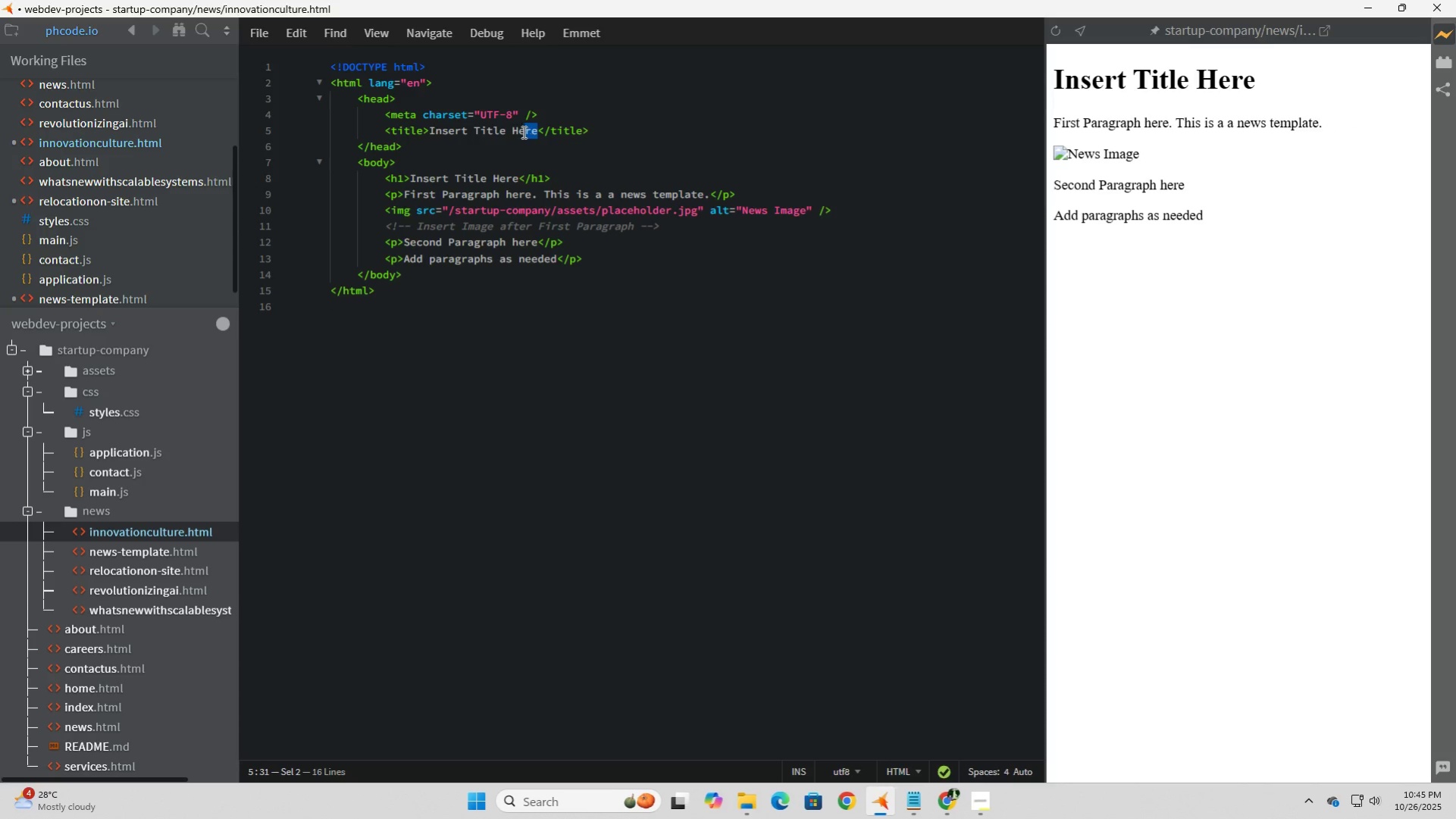 
wait(5.46)
 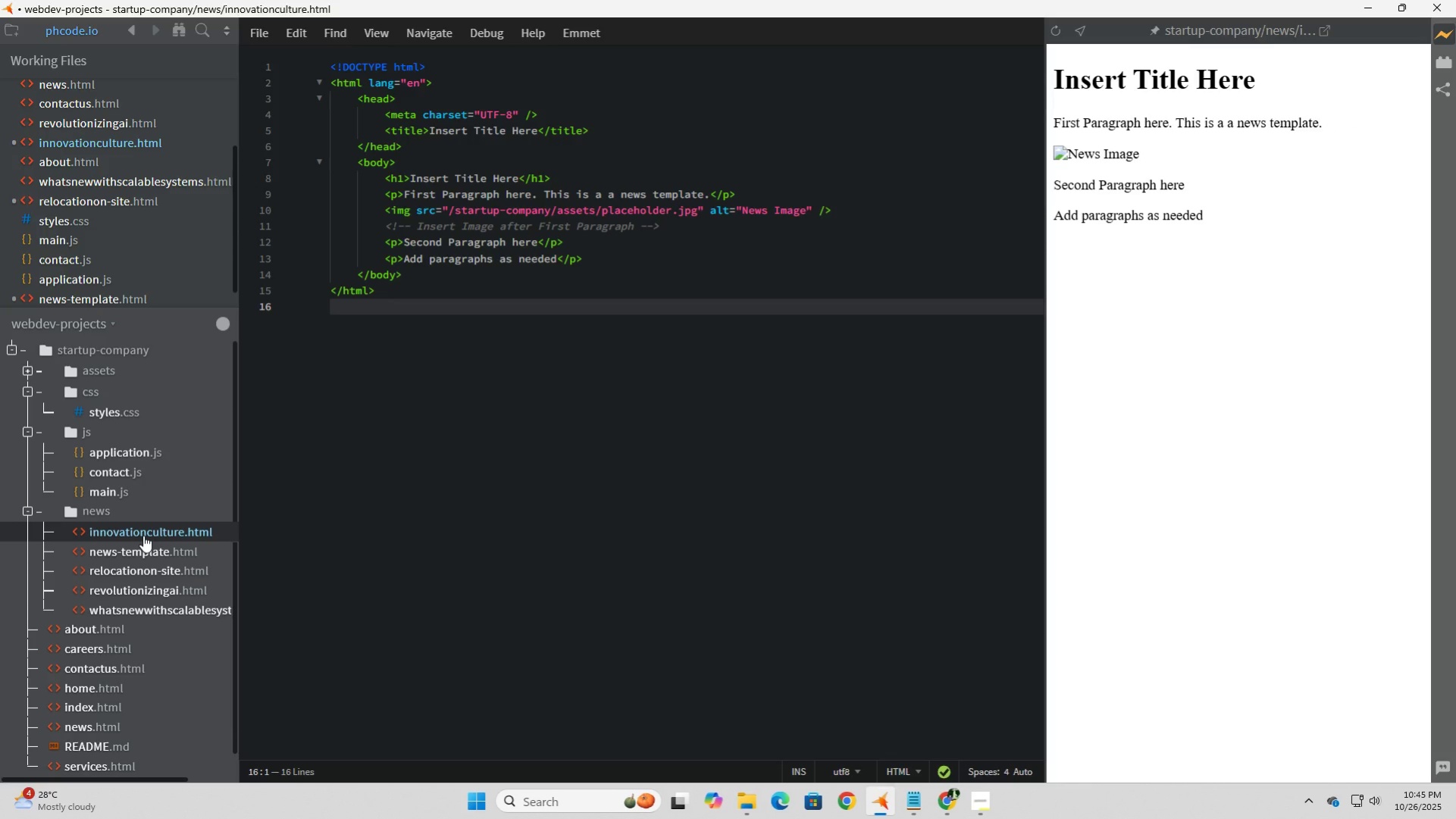 
hold_key(key=ShiftLeft, duration=1.54)
 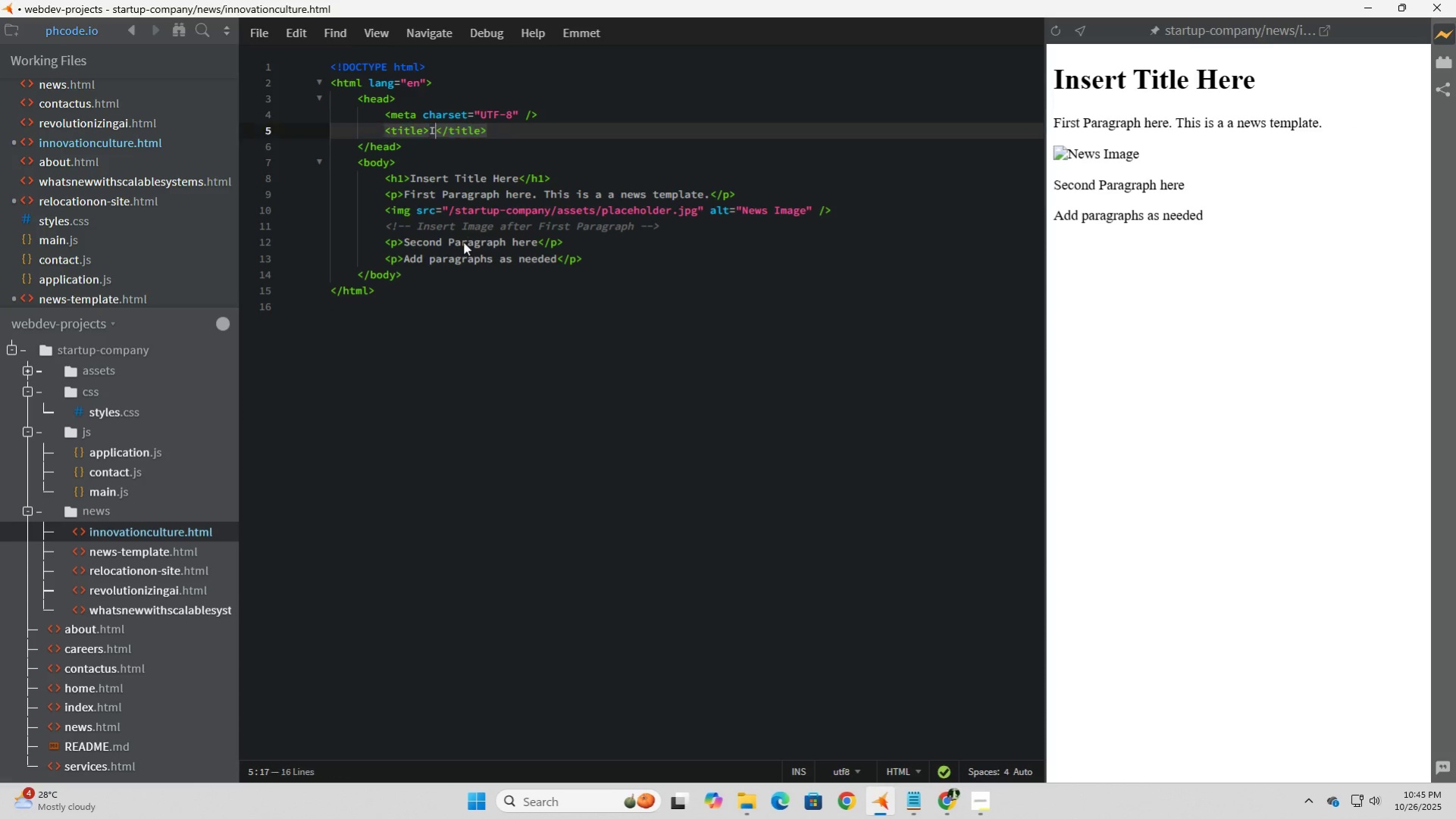 
type(Innocatio)
key(Backspace)
key(Backspace)
key(Backspace)
key(Backspace)
key(Backspace)
key(Backspace)
key(Backspace)
key(Backspace)
type(nnovation culture)
 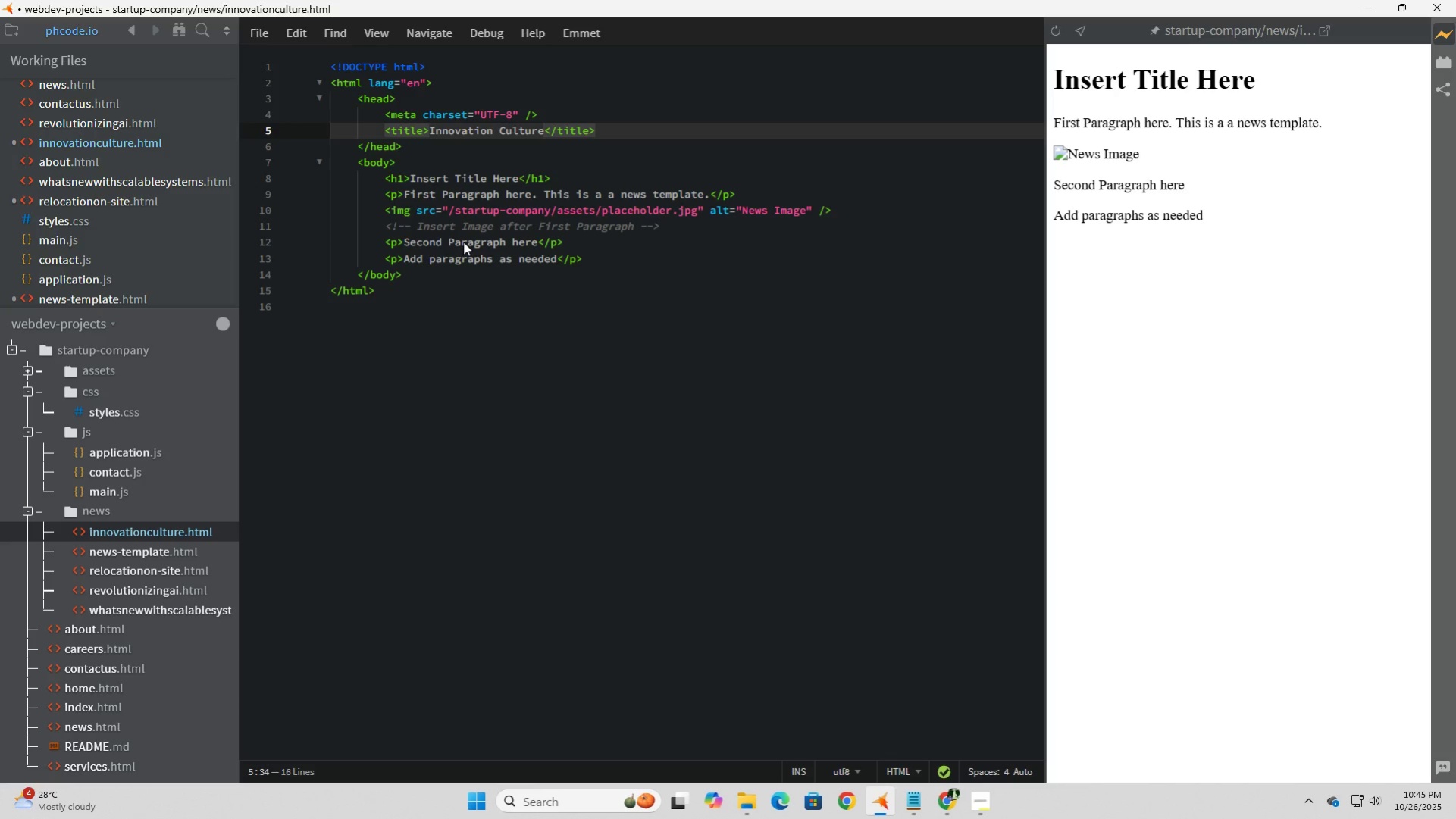 
key(ArrowDown)
 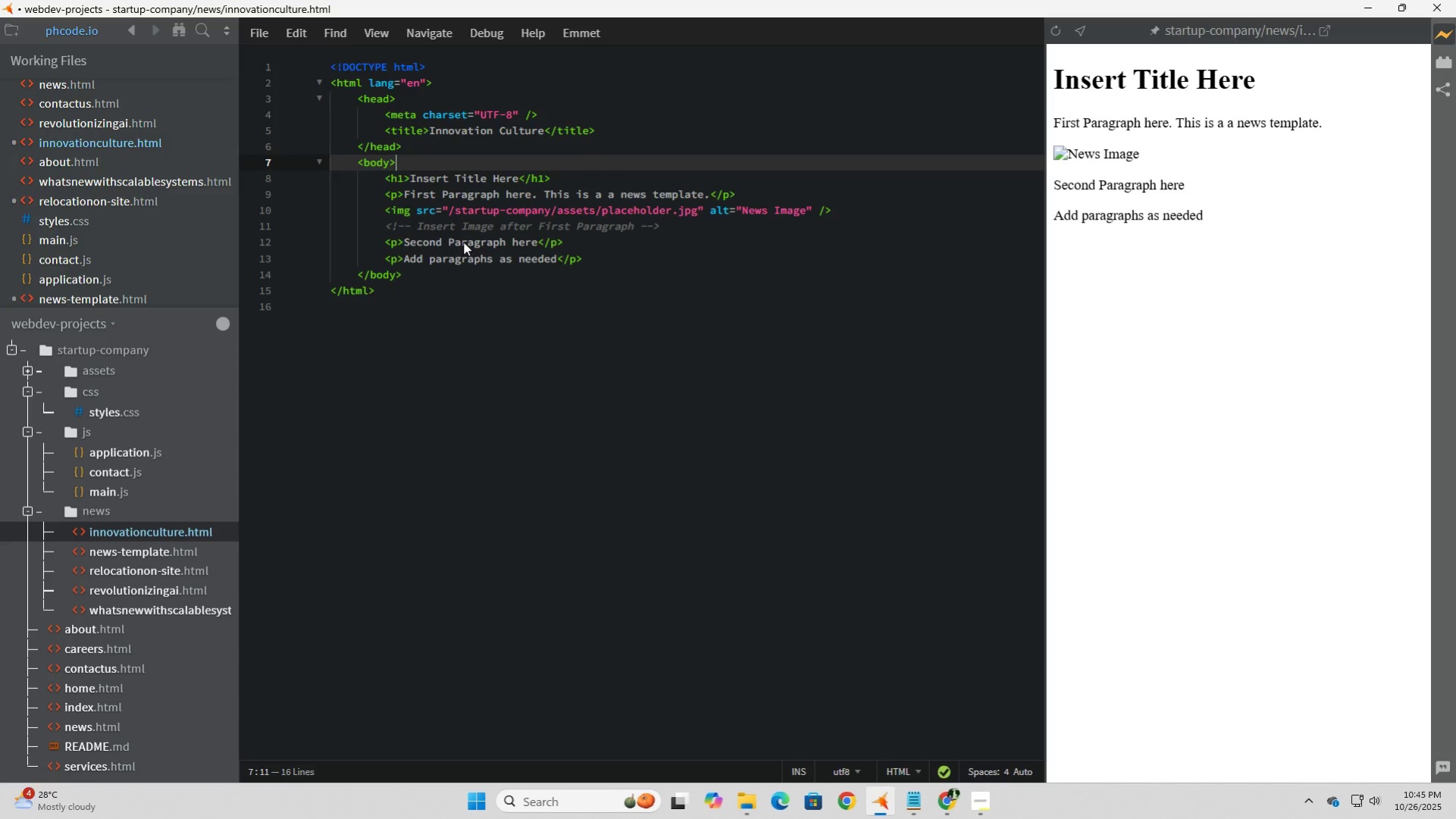 
key(ArrowDown)
 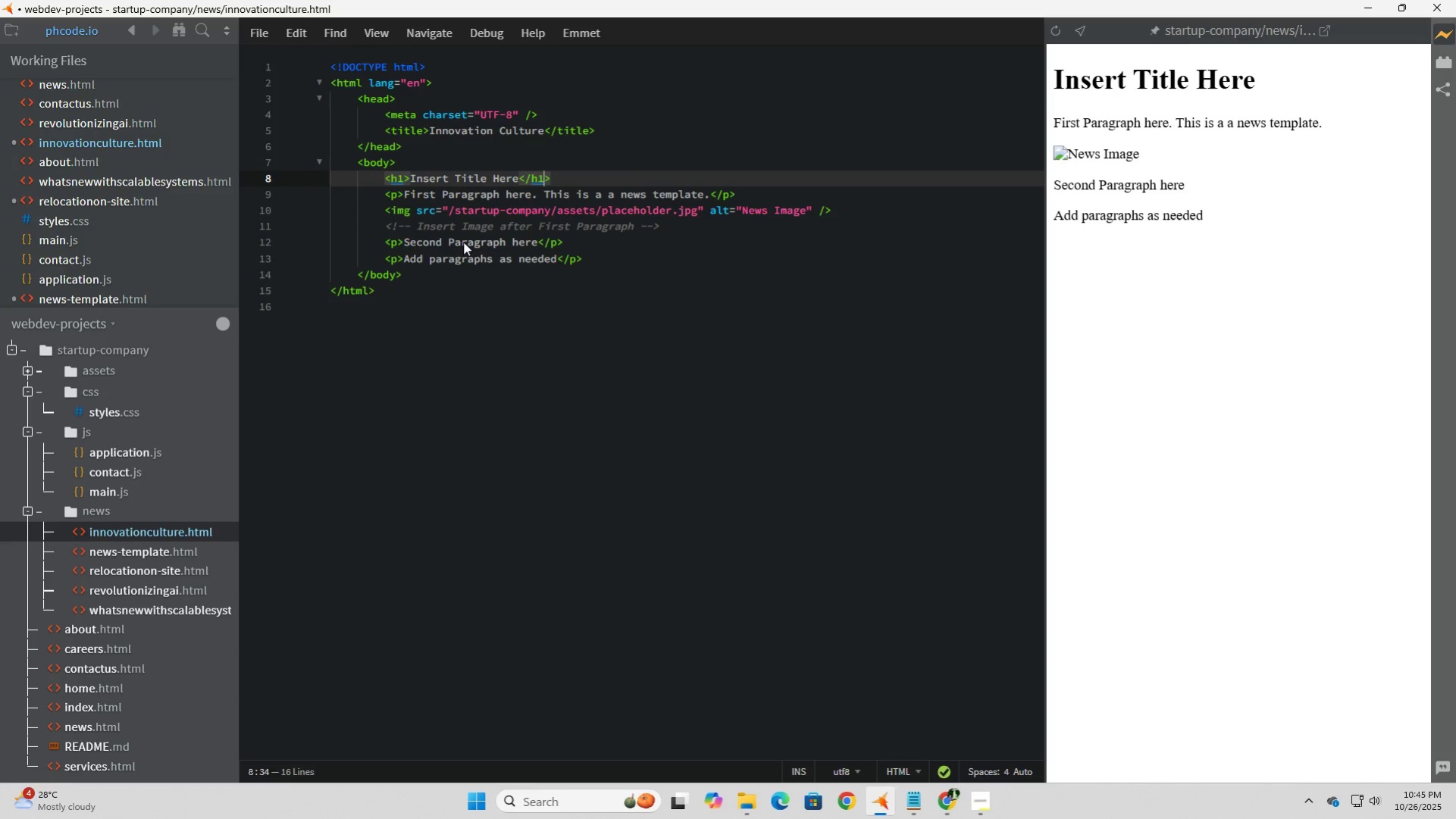 
key(ArrowDown)
 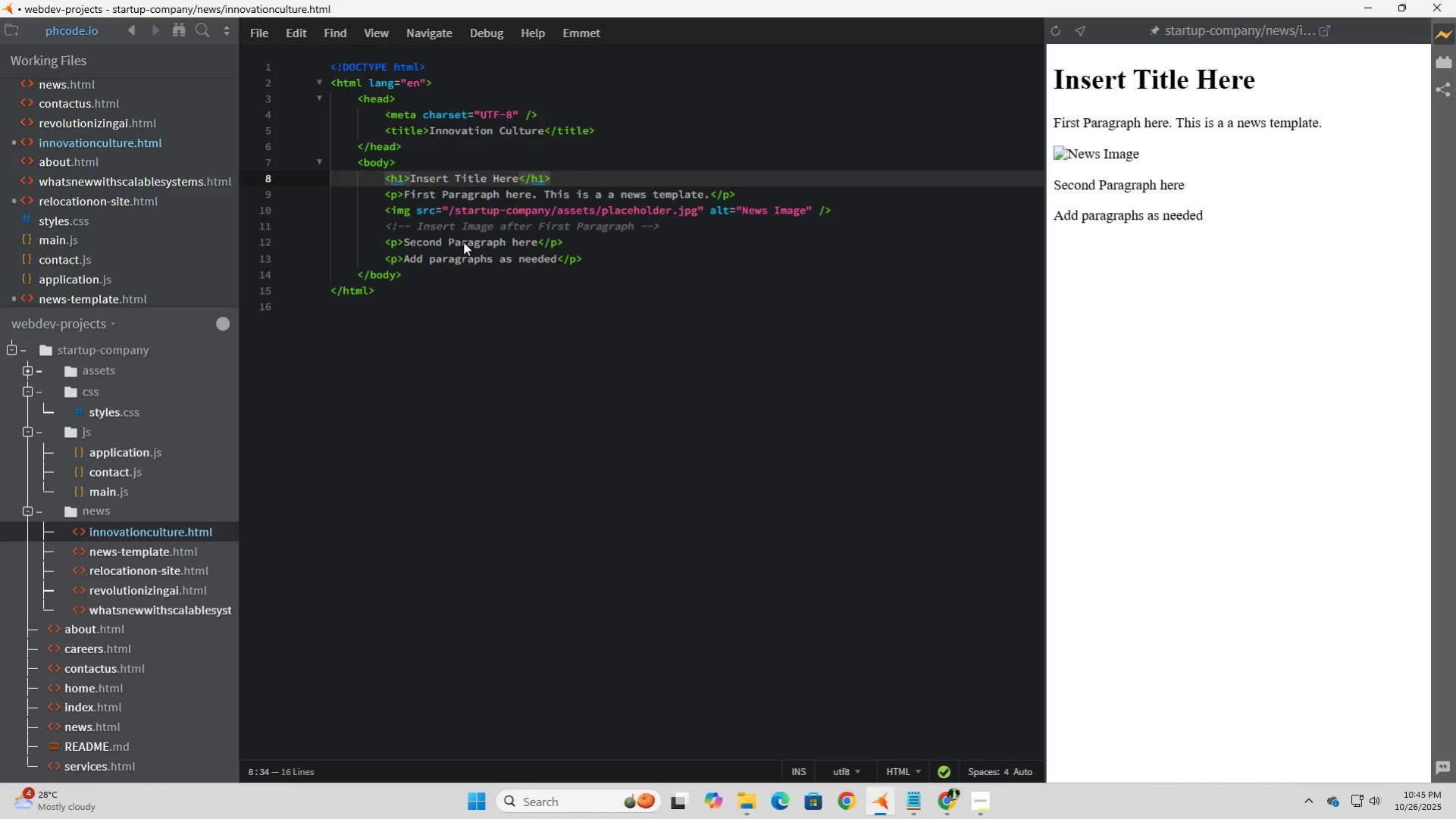 
key(ArrowDown)
 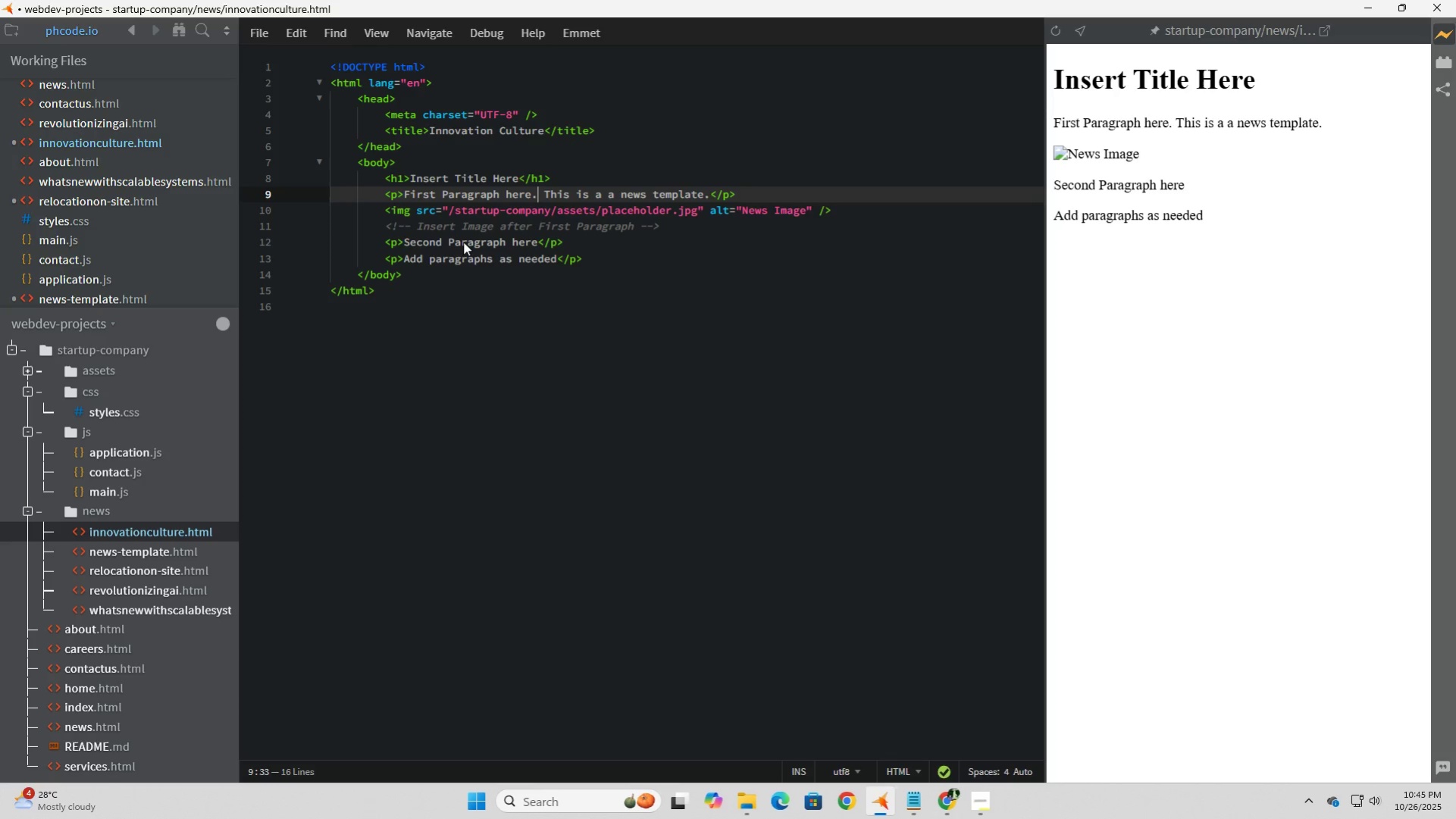 
key(ArrowLeft)
 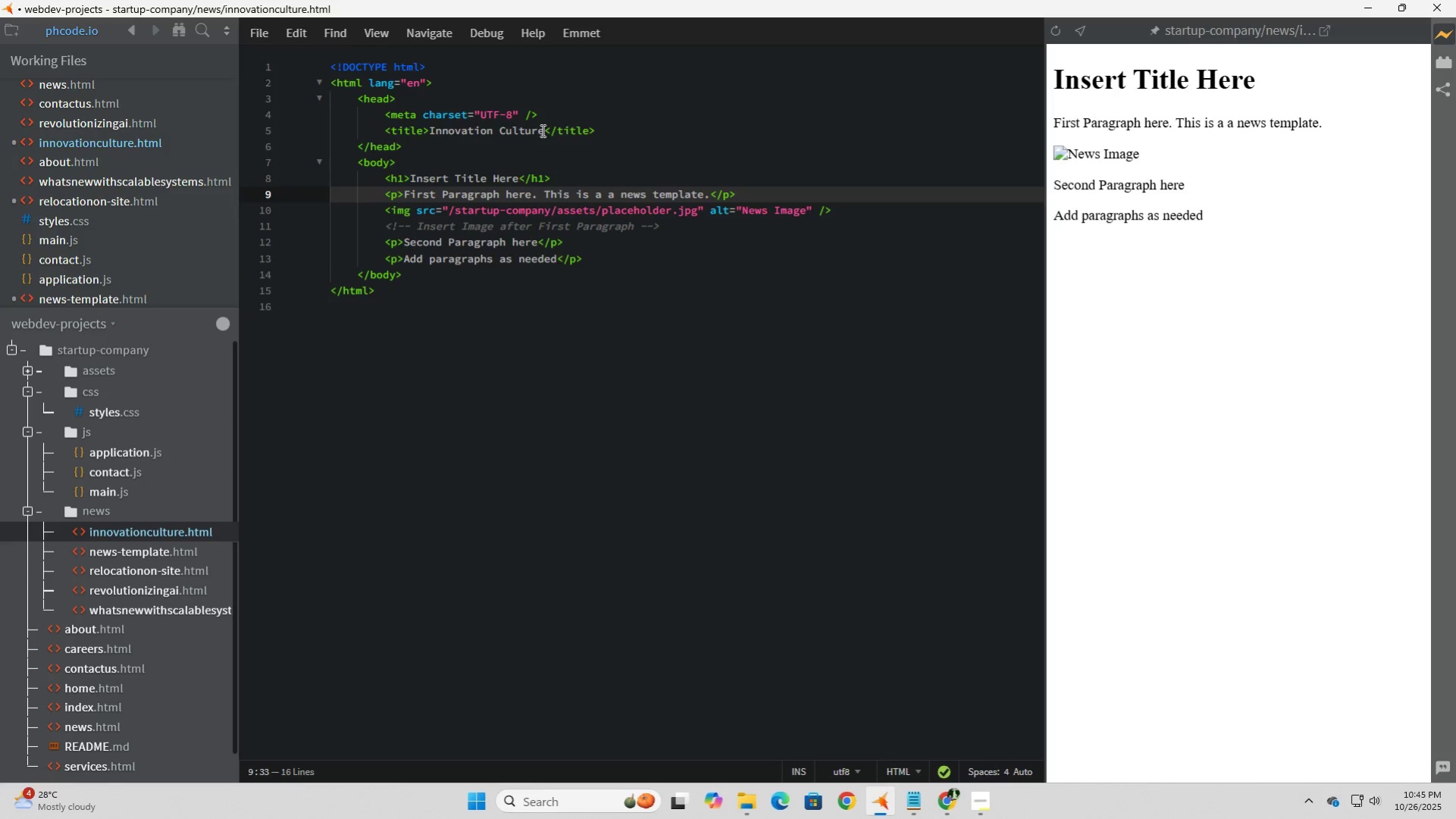 
wait(7.47)
 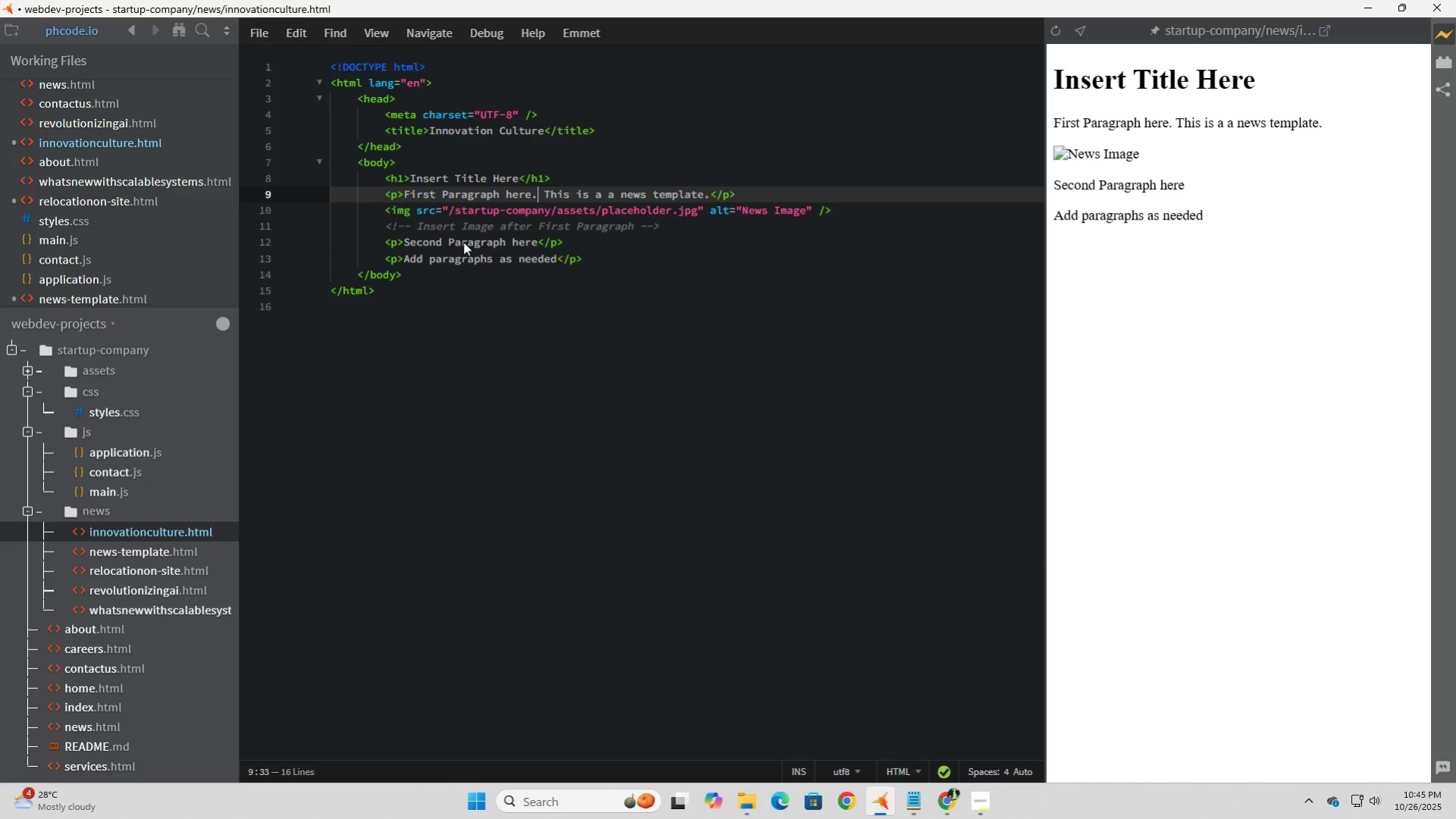 
key(Control+C)
 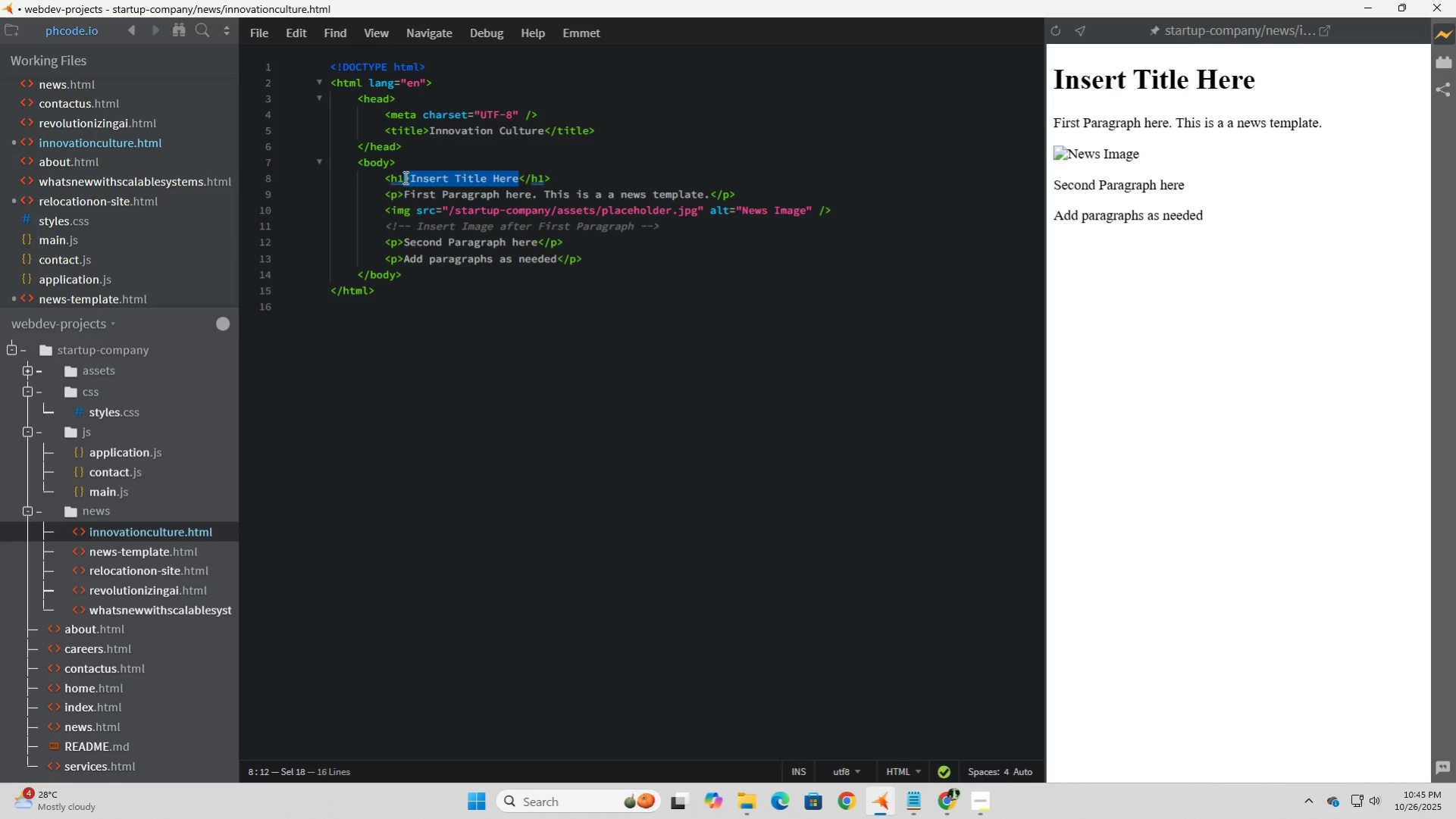 
key(Control+V)
 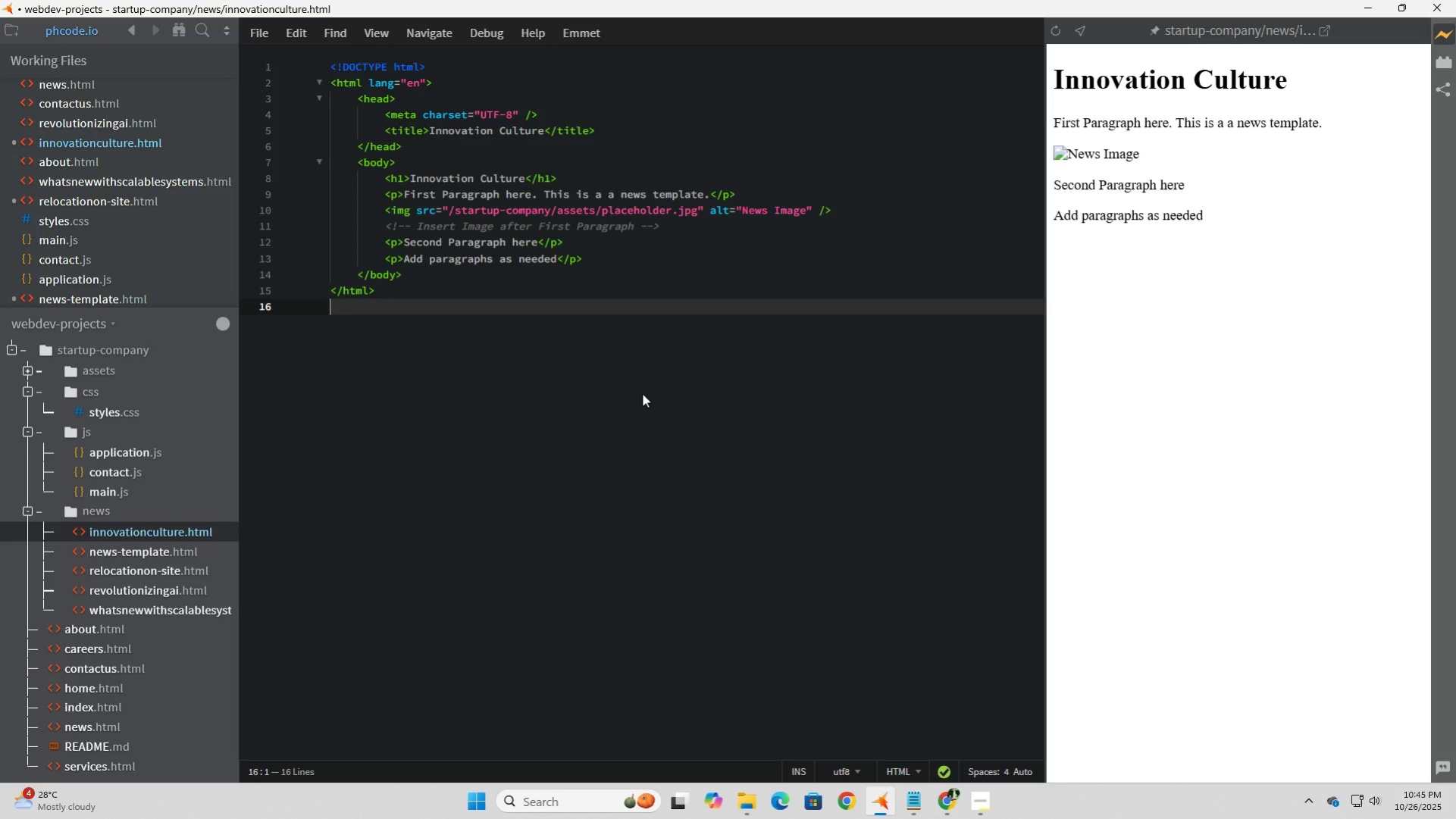 
left_click([642, 393])
 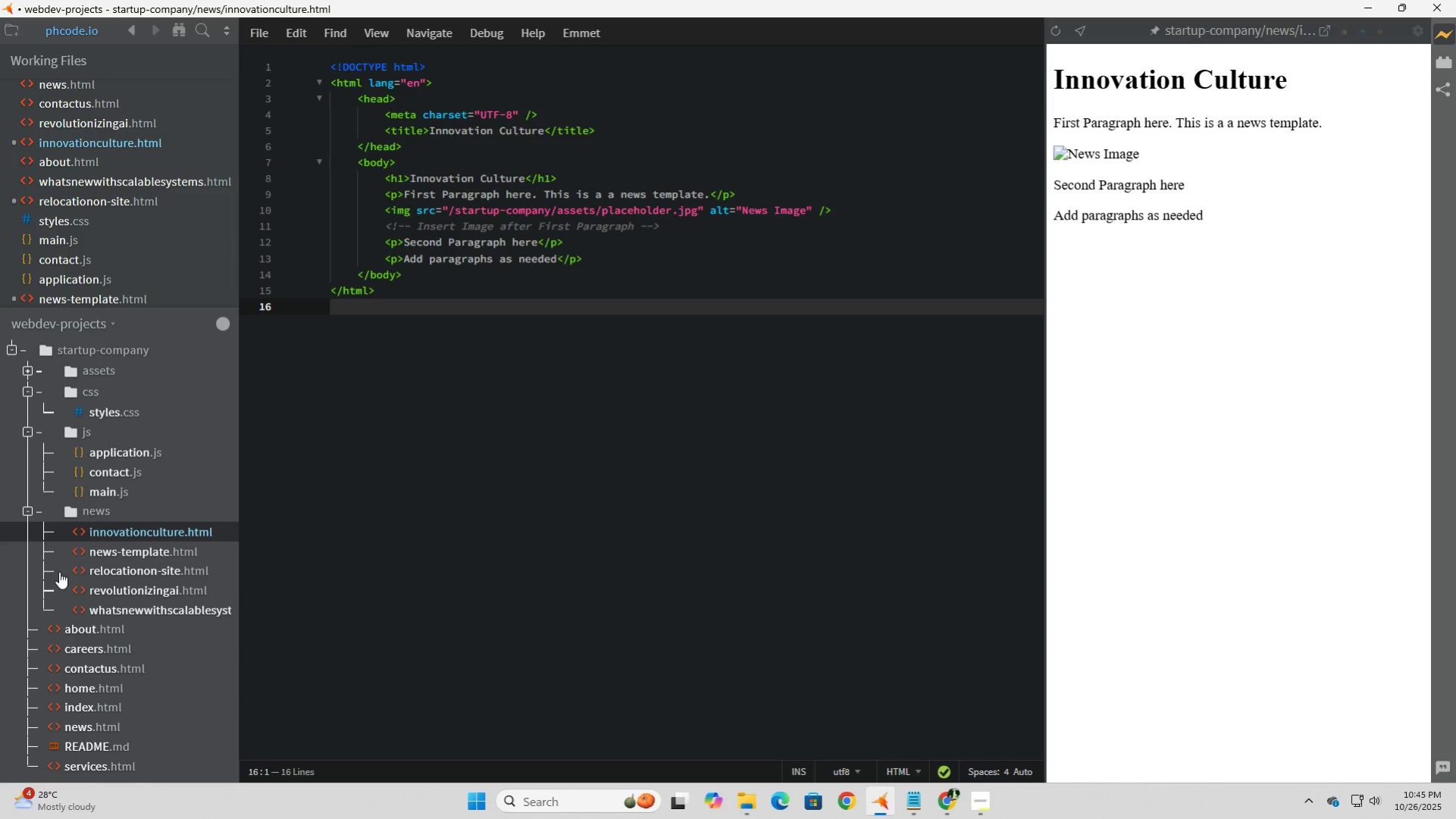 
left_click([94, 545])
 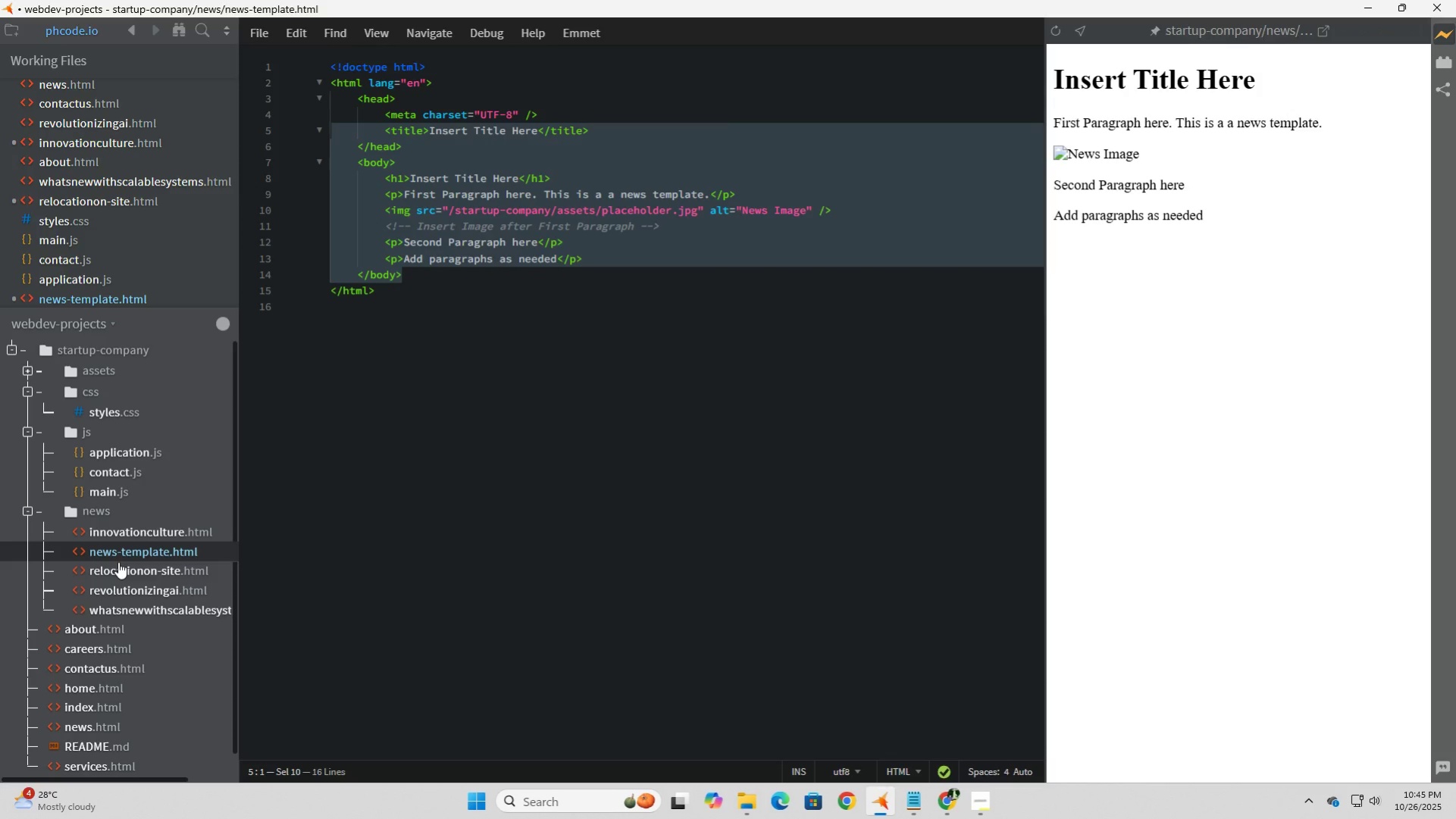 
left_click([118, 561])
 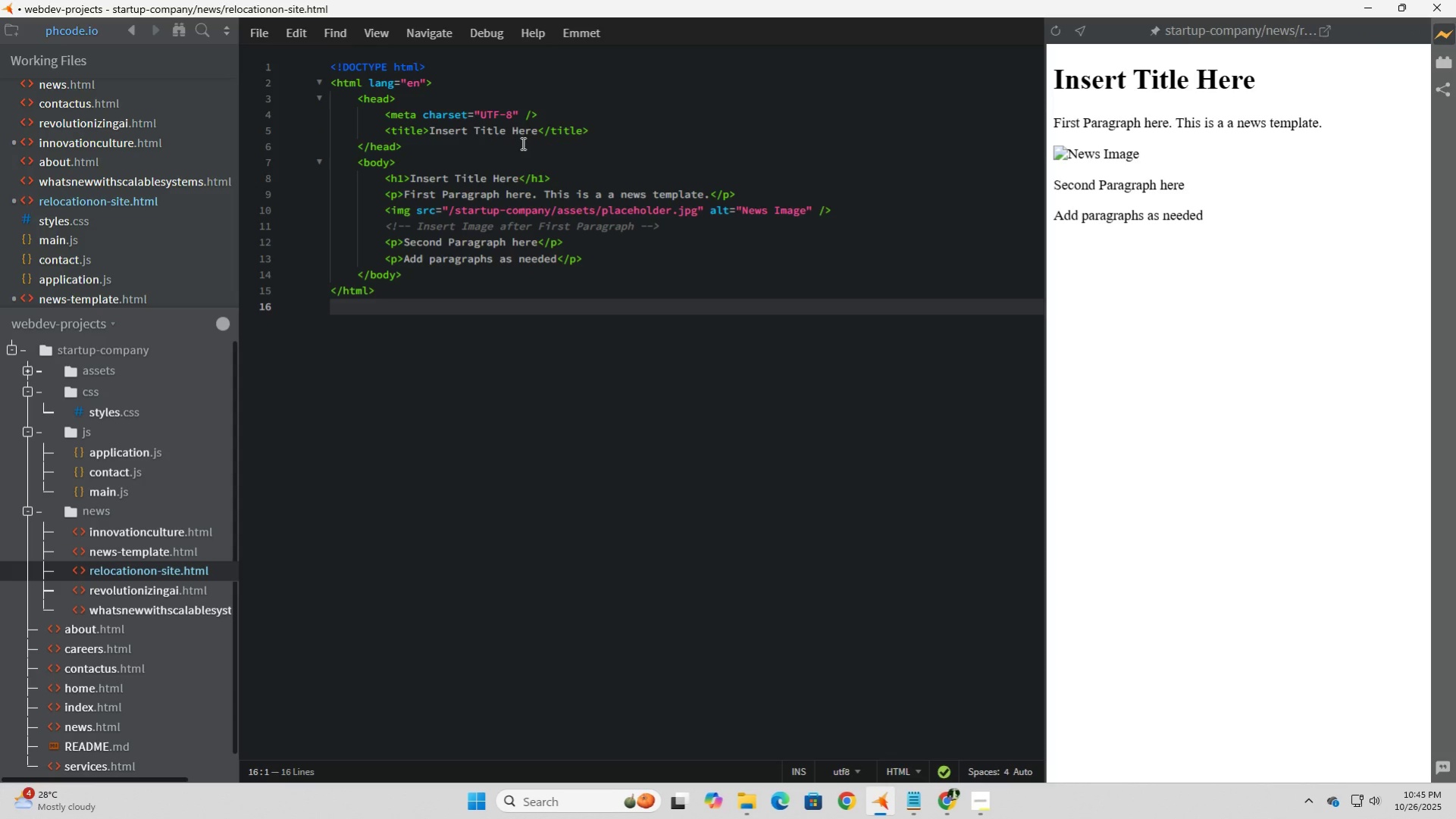 
wait(9.51)
 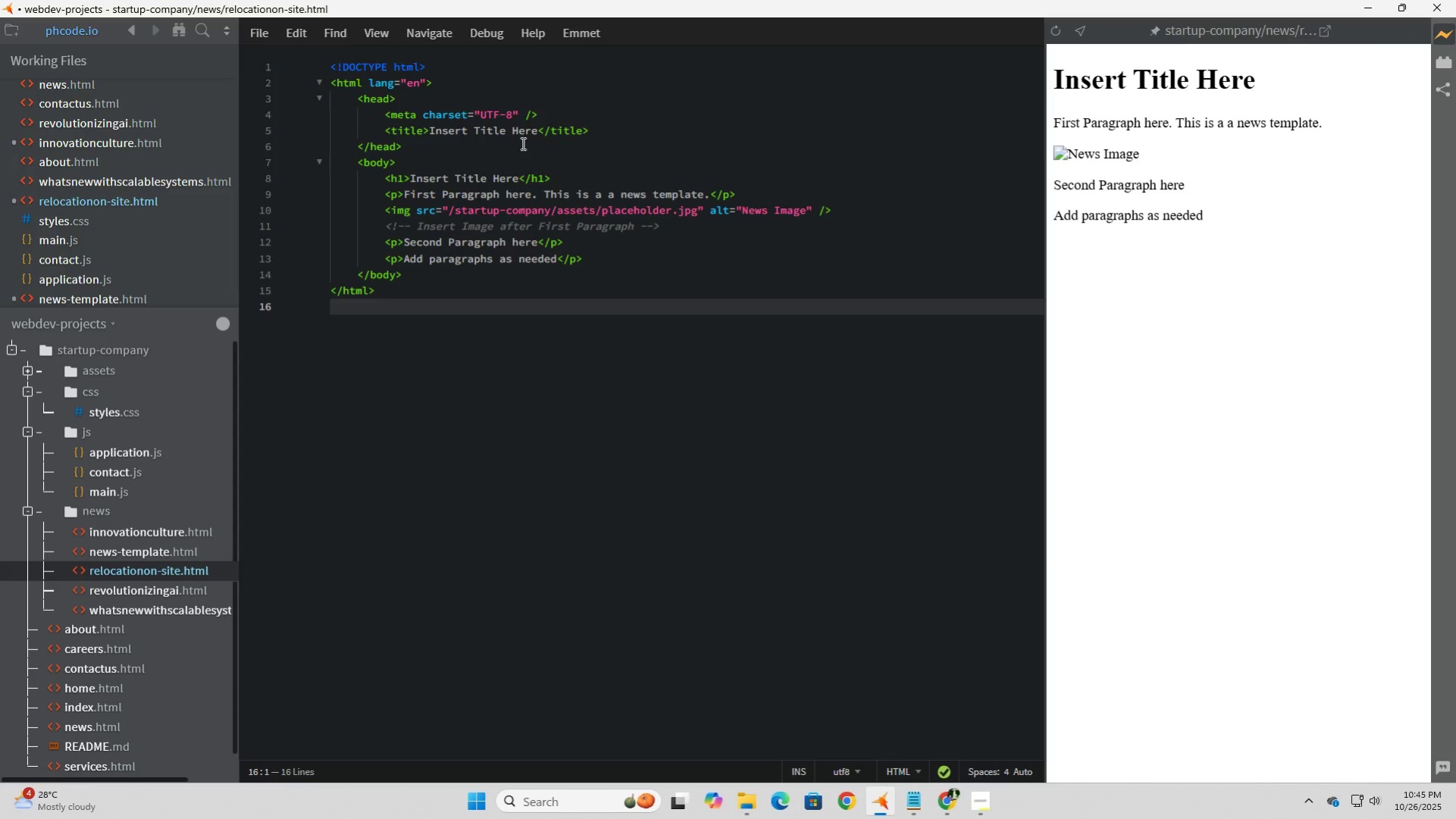 
type(relocationon-sit)
 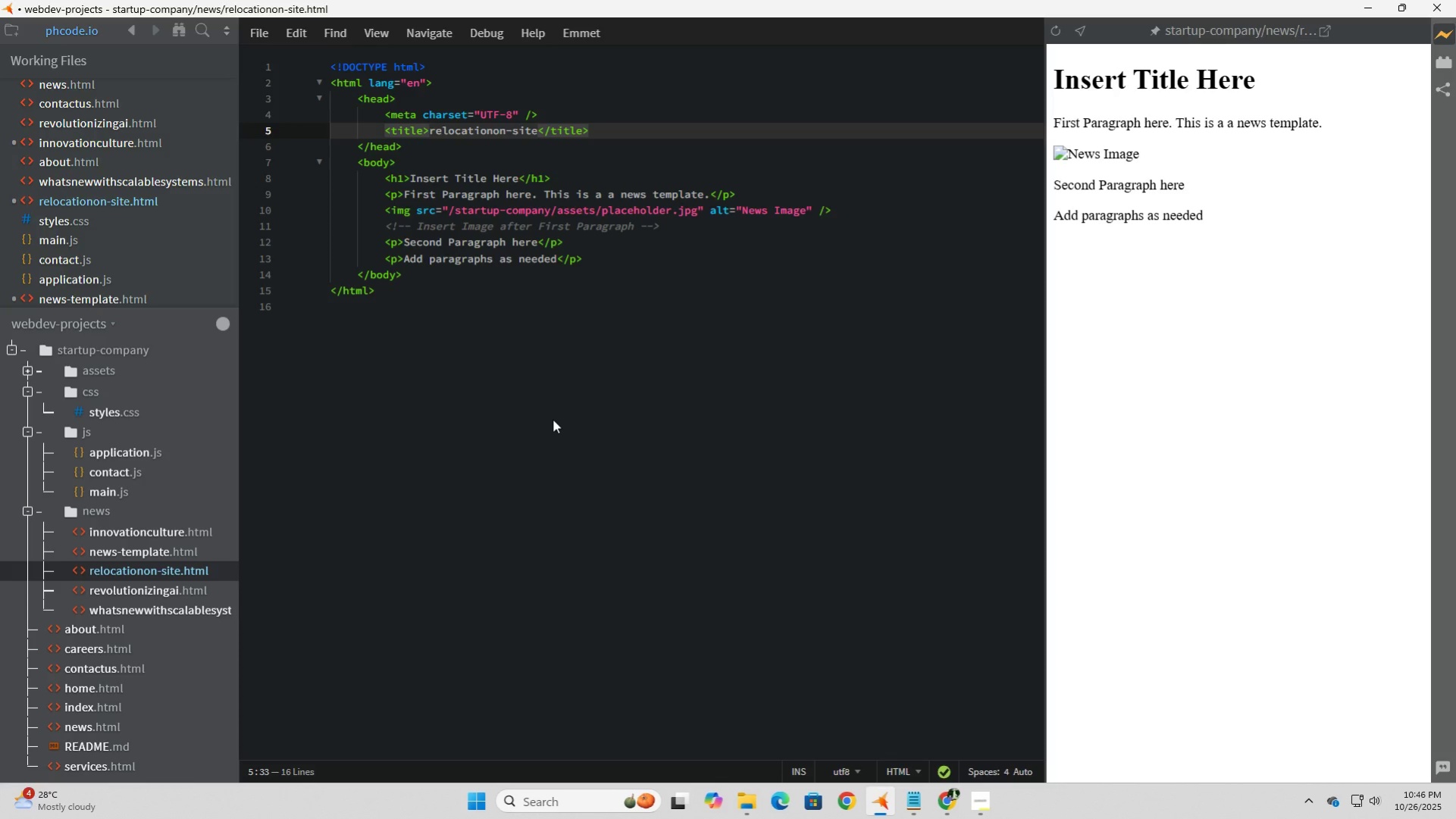 
key(ArrowDown)
 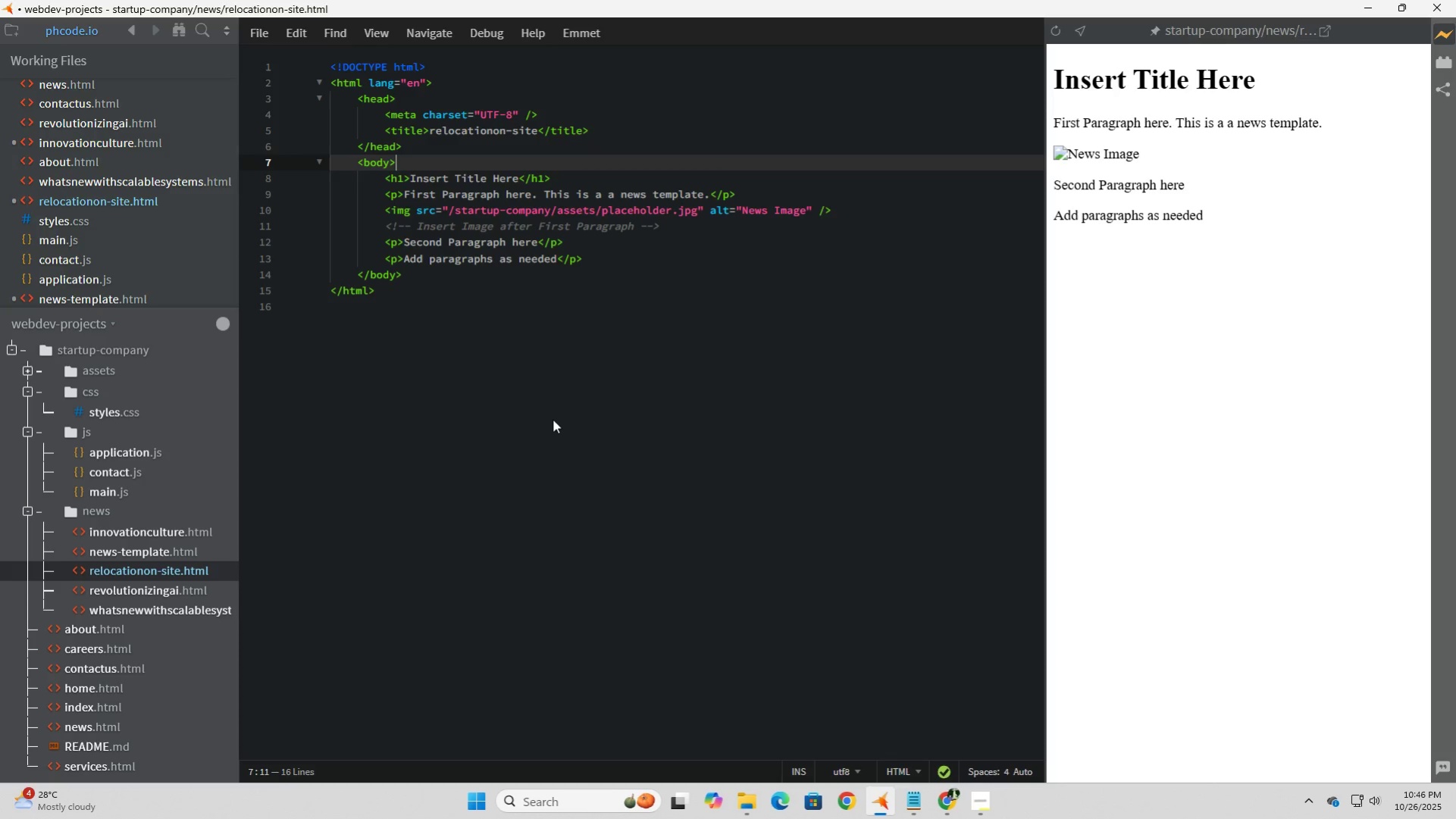 
key(ArrowDown)
 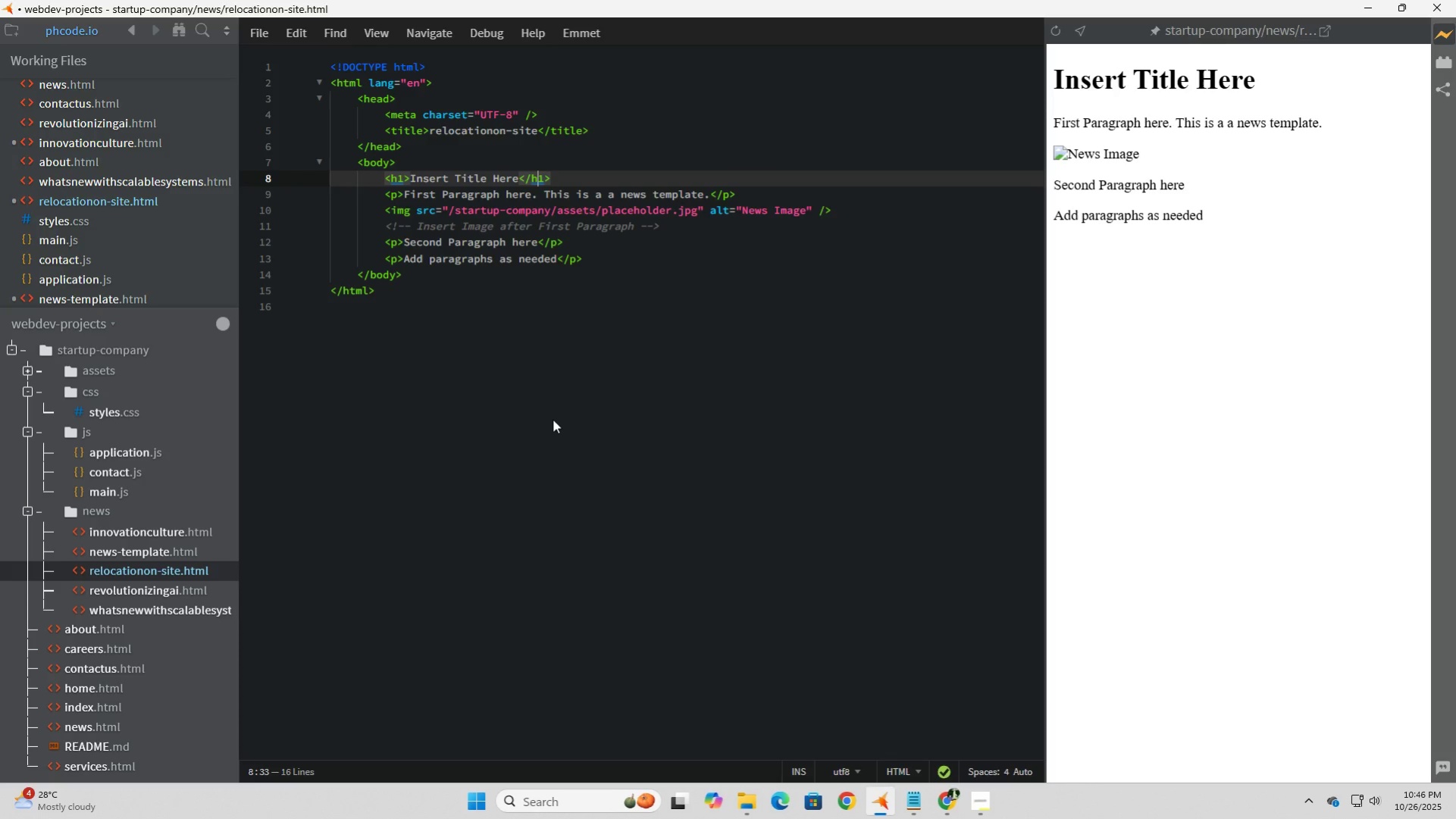 
key(ArrowDown)
 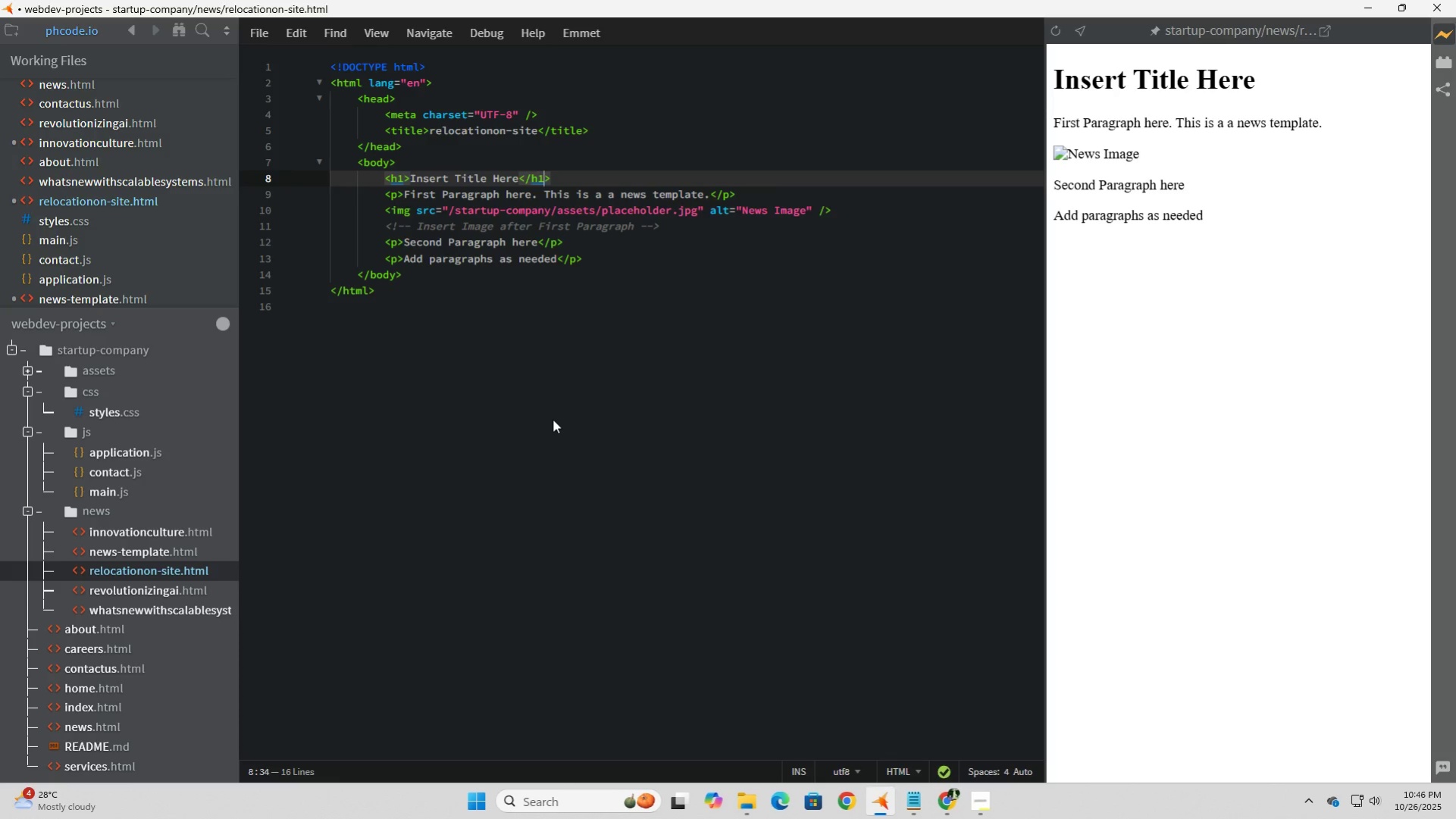 
key(ArrowRight)
 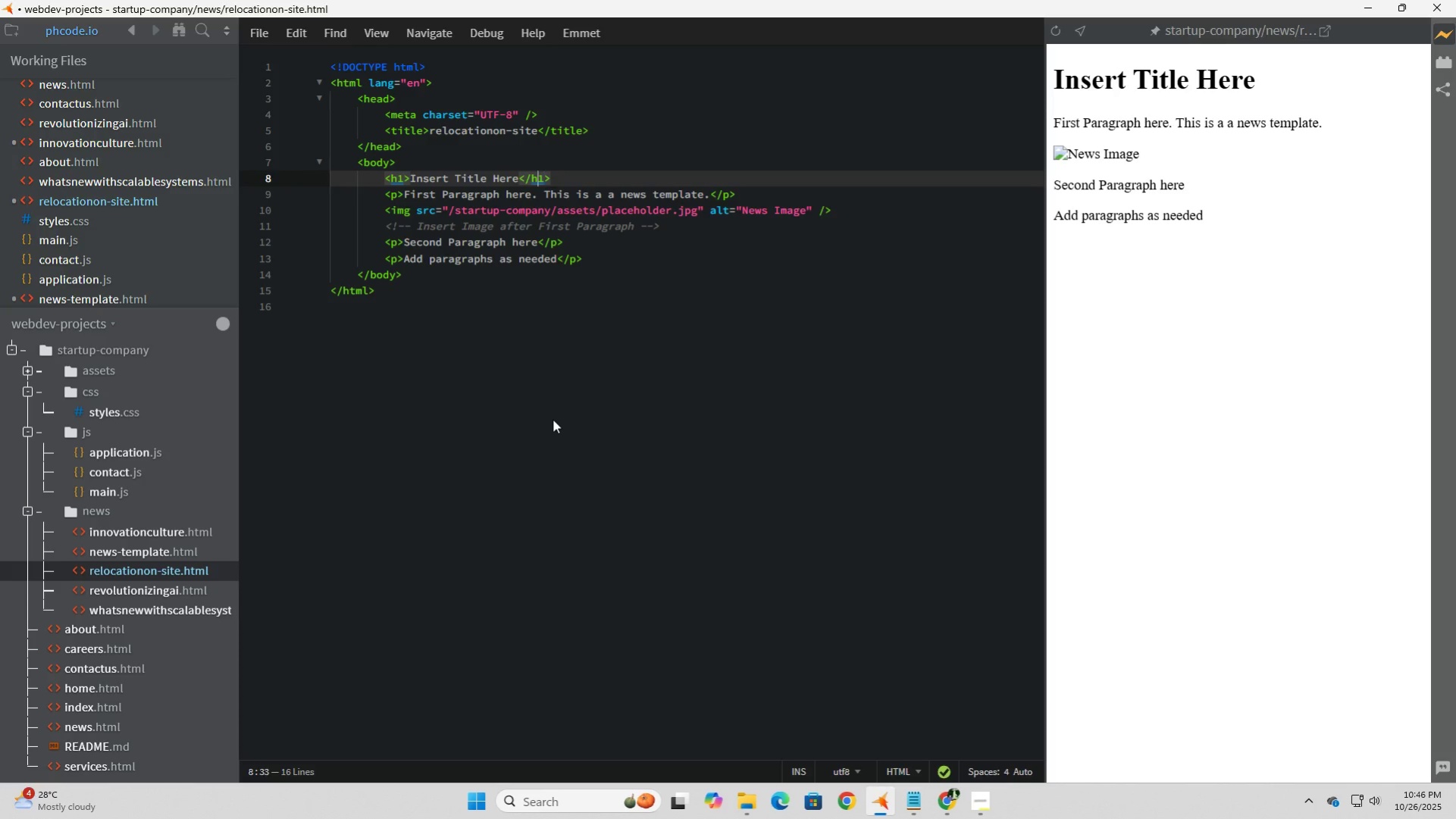 
key(ArrowLeft)
 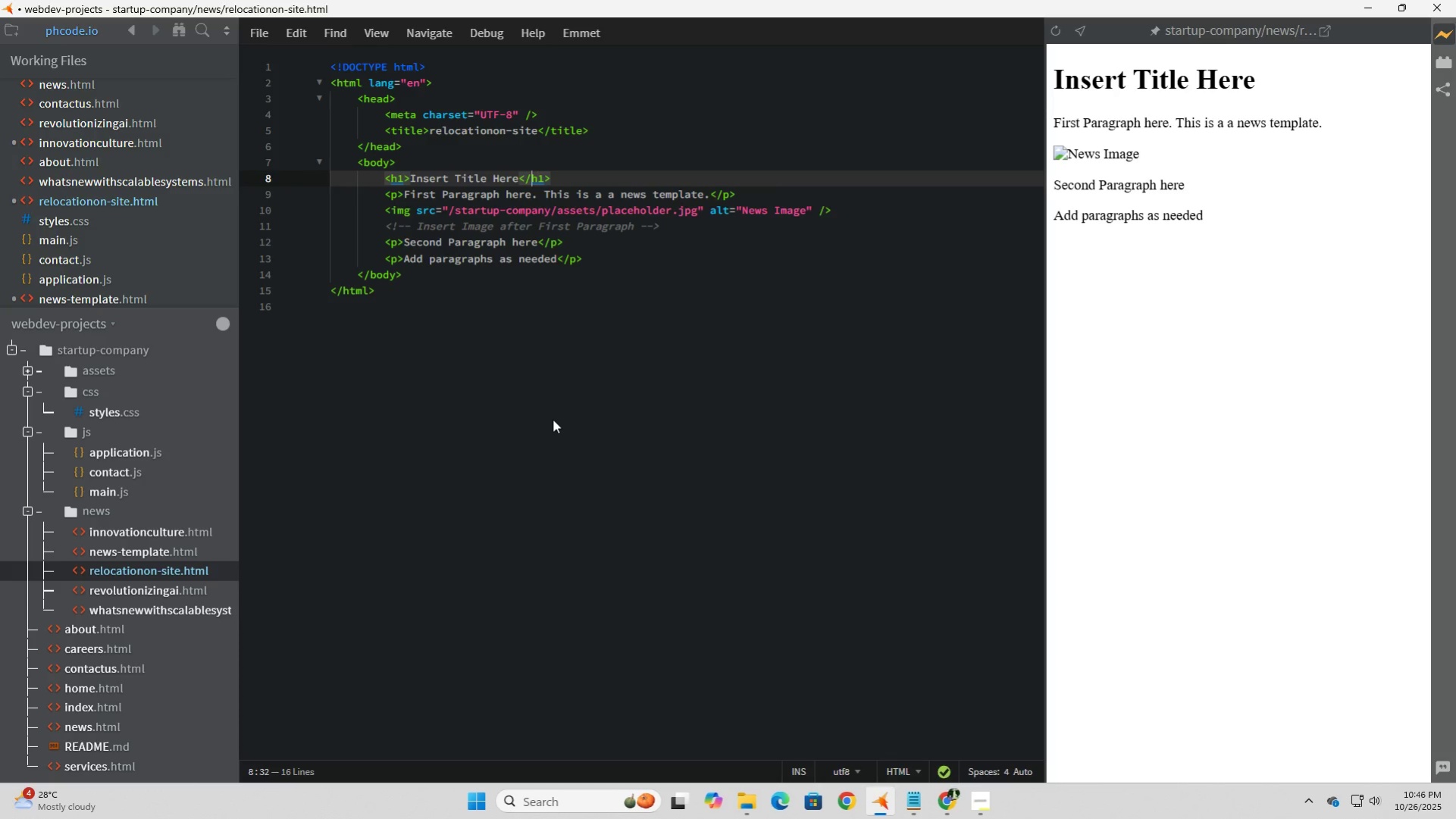 
key(ArrowLeft)
 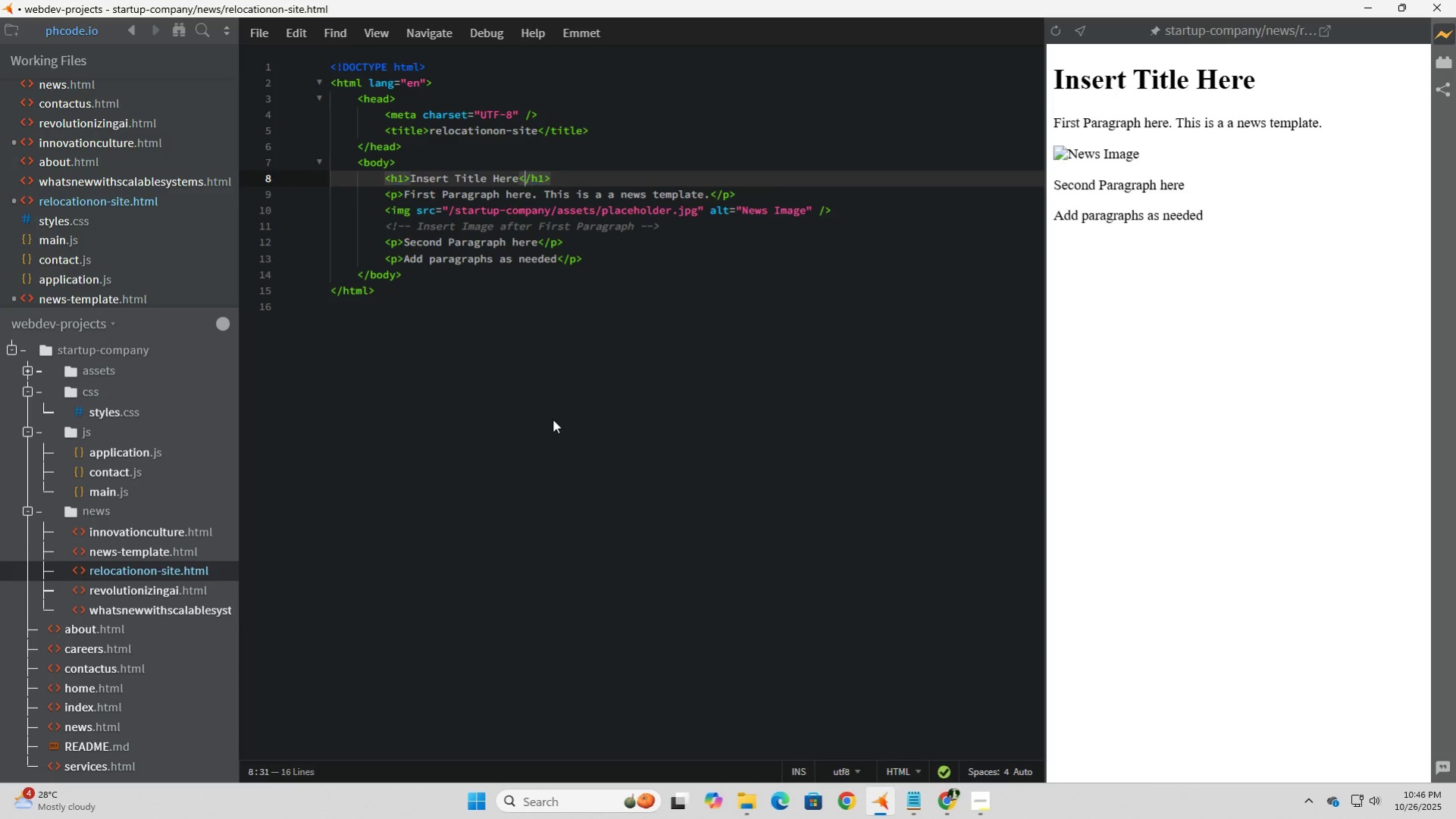 
key(ArrowLeft)
 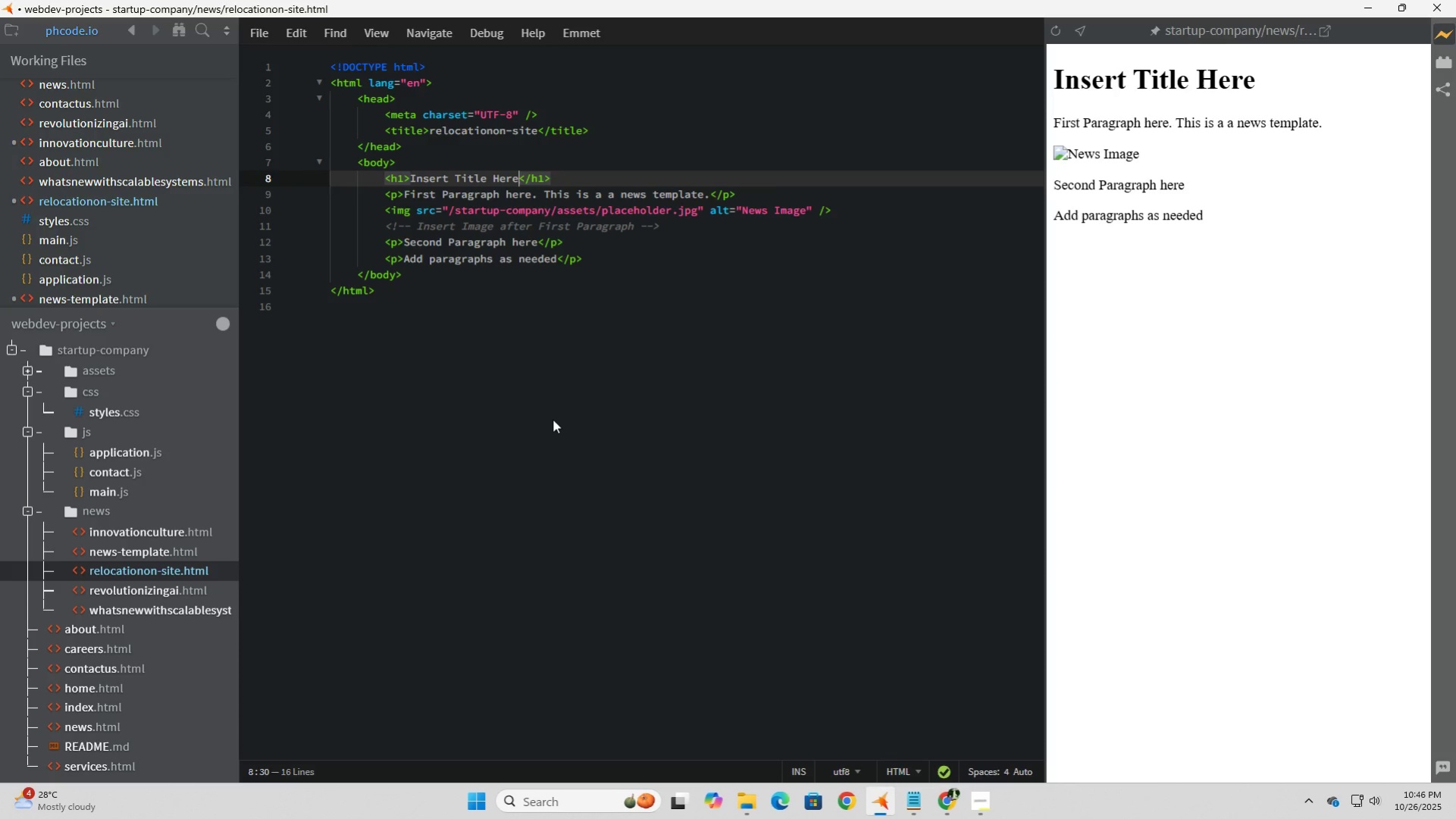 
key(ArrowLeft)
 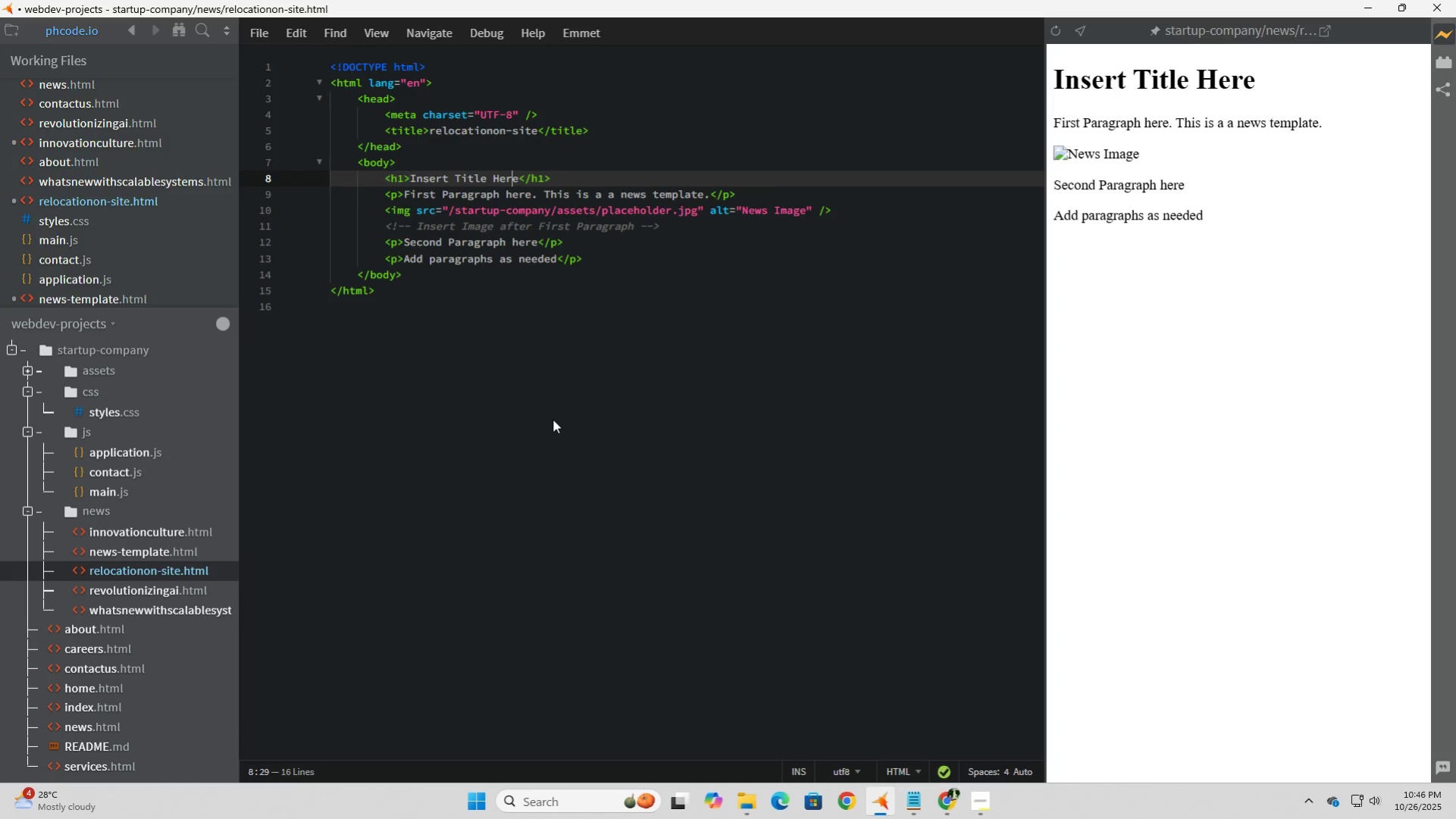 
key(ArrowLeft)
 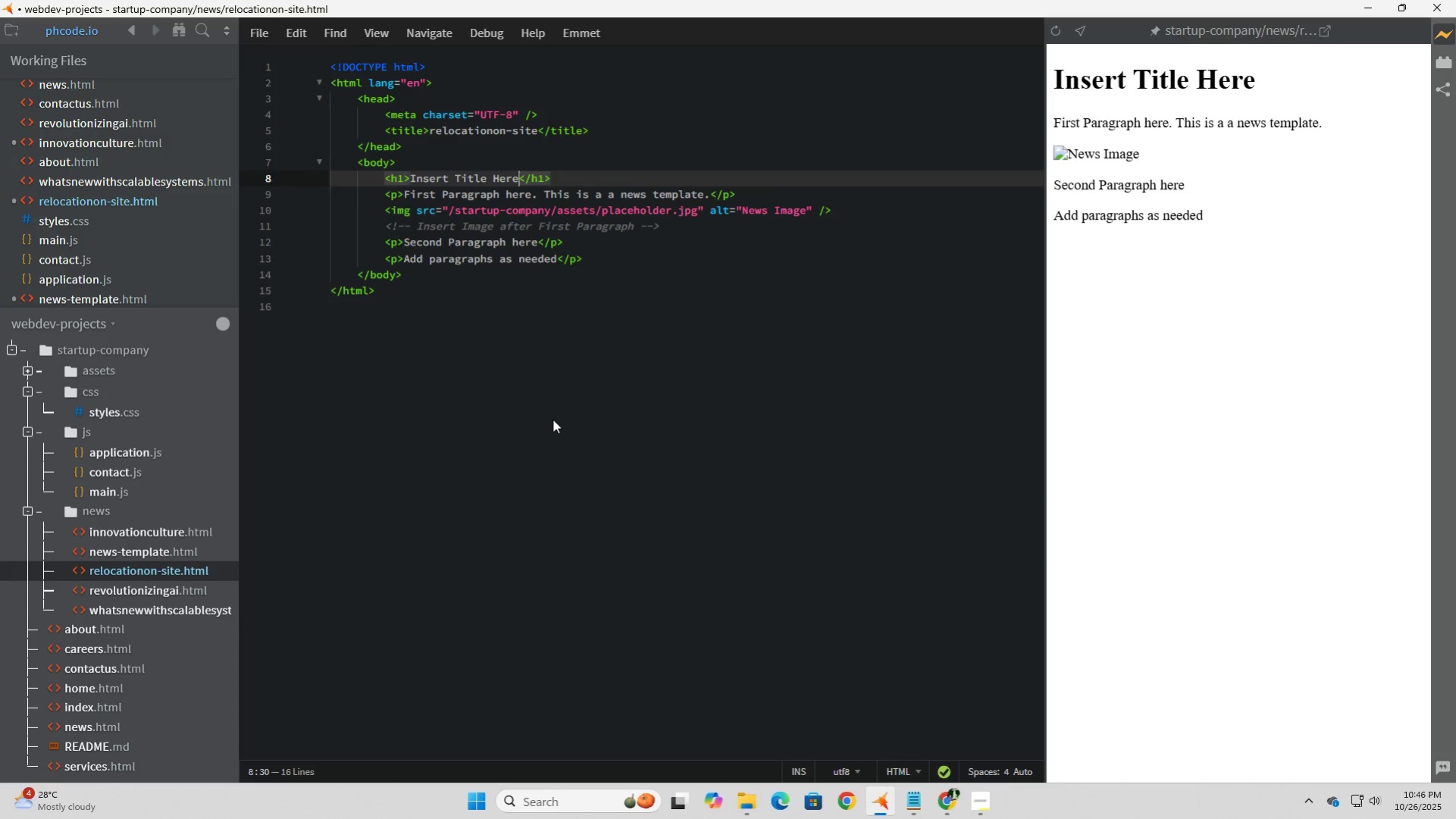 
key(ArrowRight)
 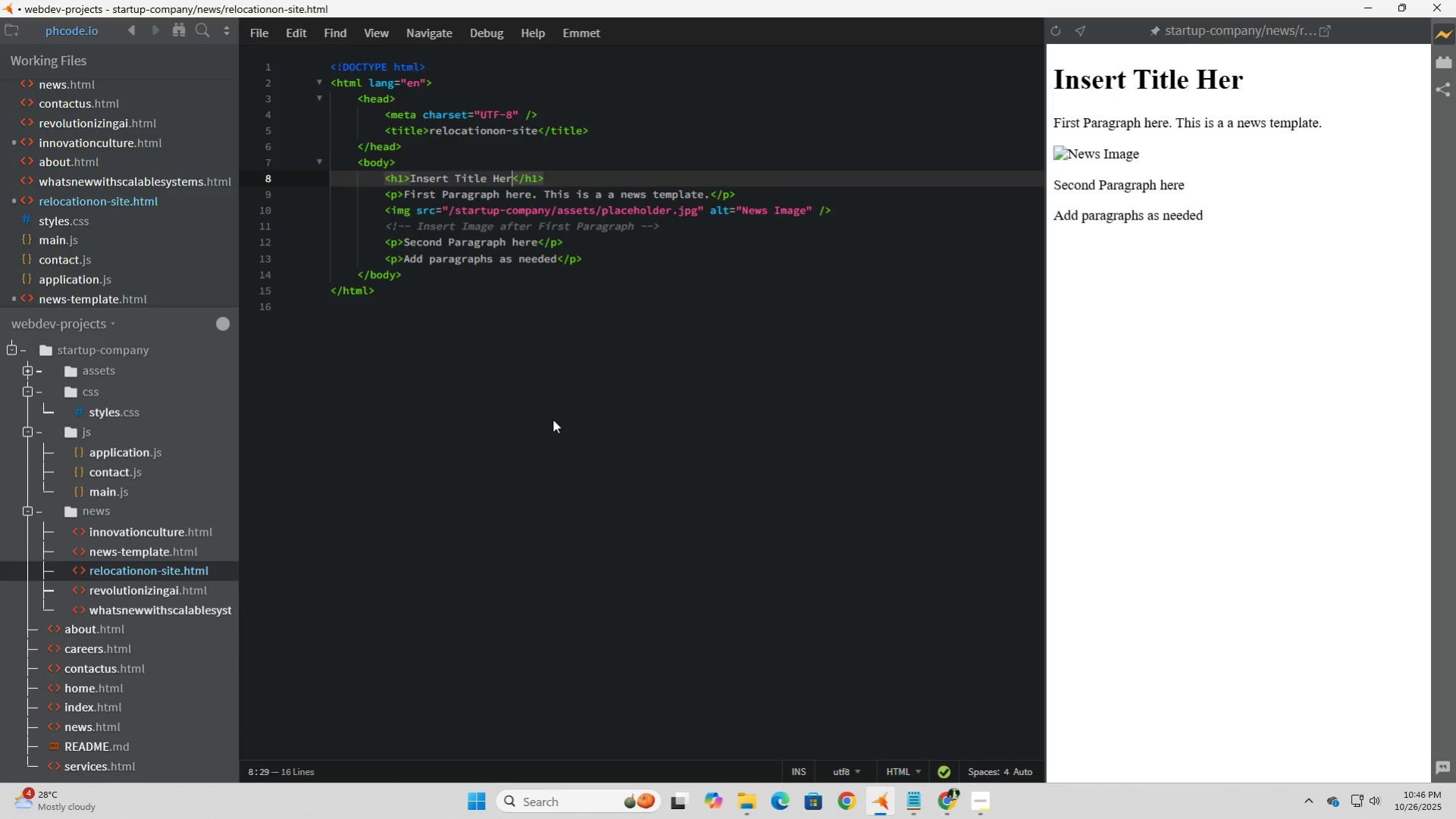 
hold_key(key=Backspace, duration=0.81)
 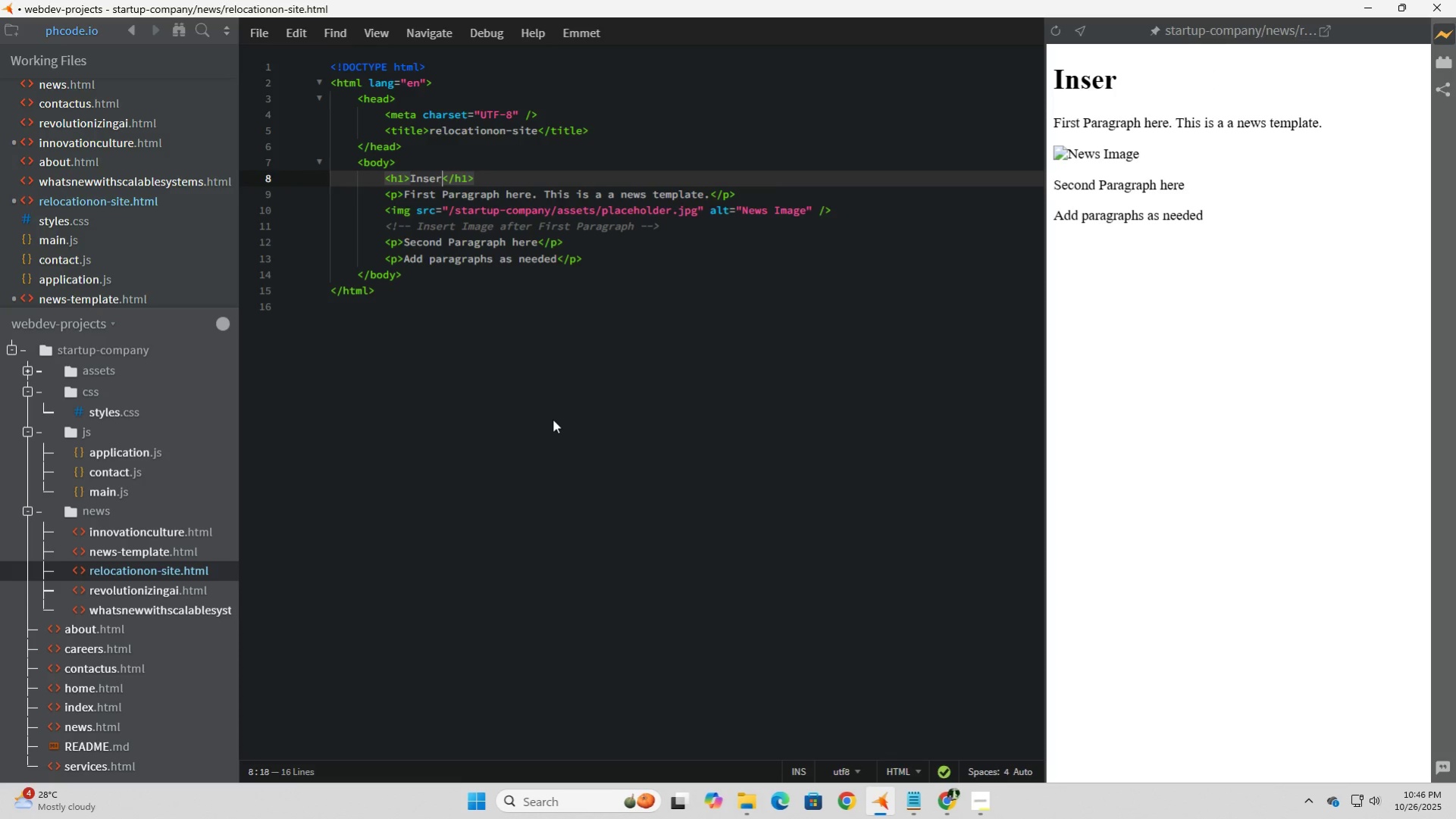 
key(Backspace)
key(Backspace)
key(Backspace)
key(Backspace)
key(Backspace)
key(Backspace)
type(Relocation On-site)
 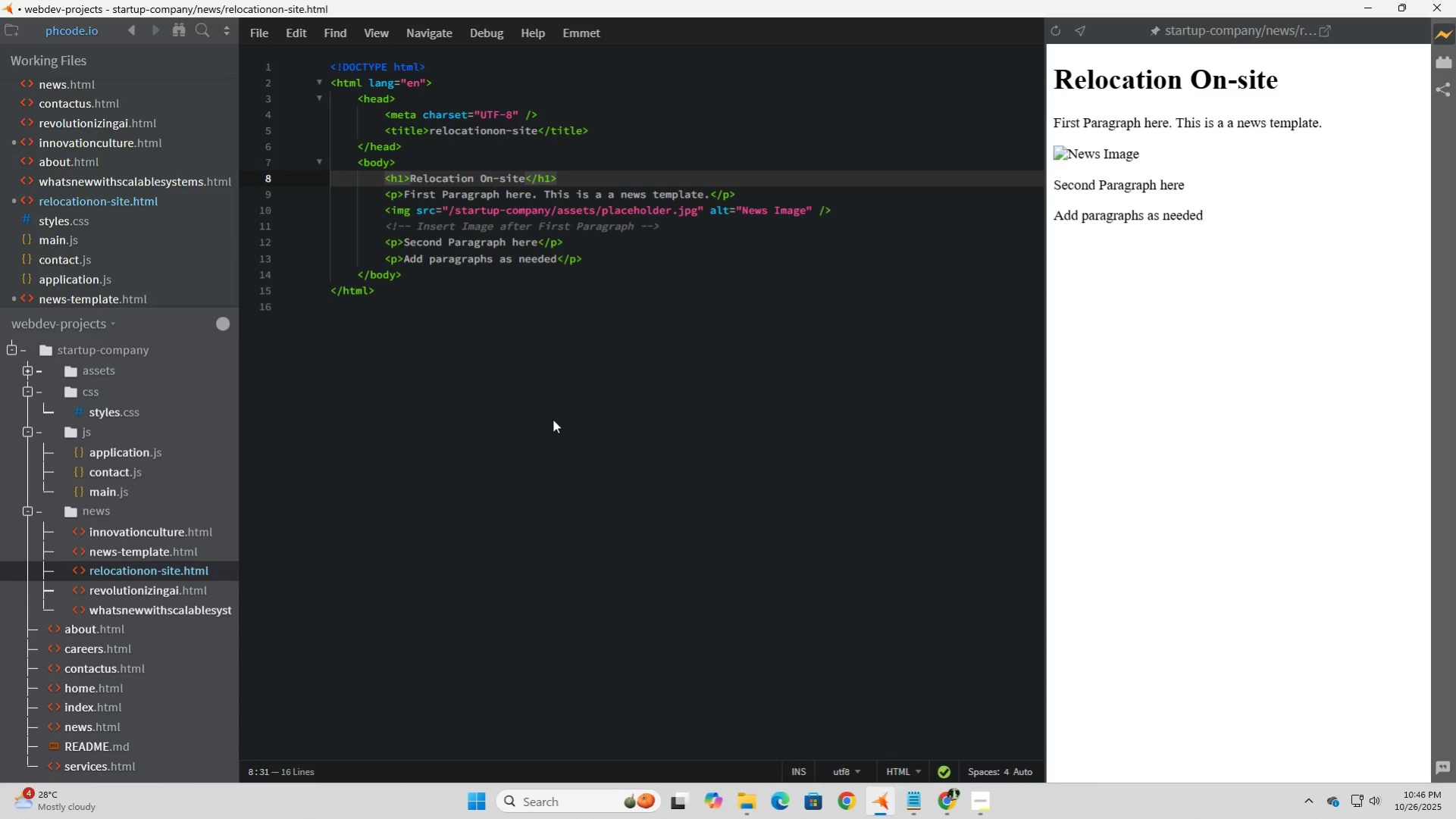 
key(ArrowDown)
 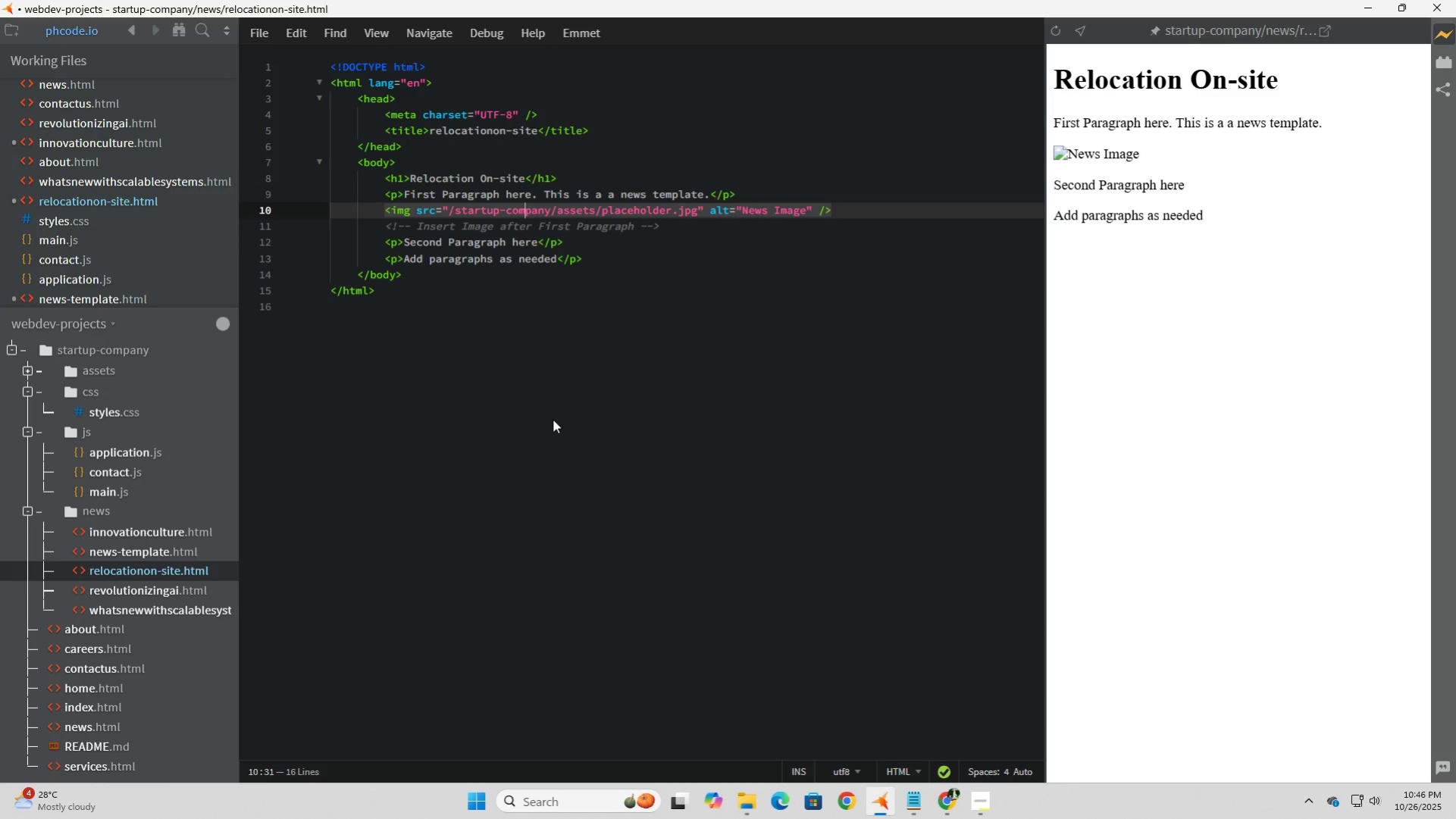 
key(ArrowDown)
 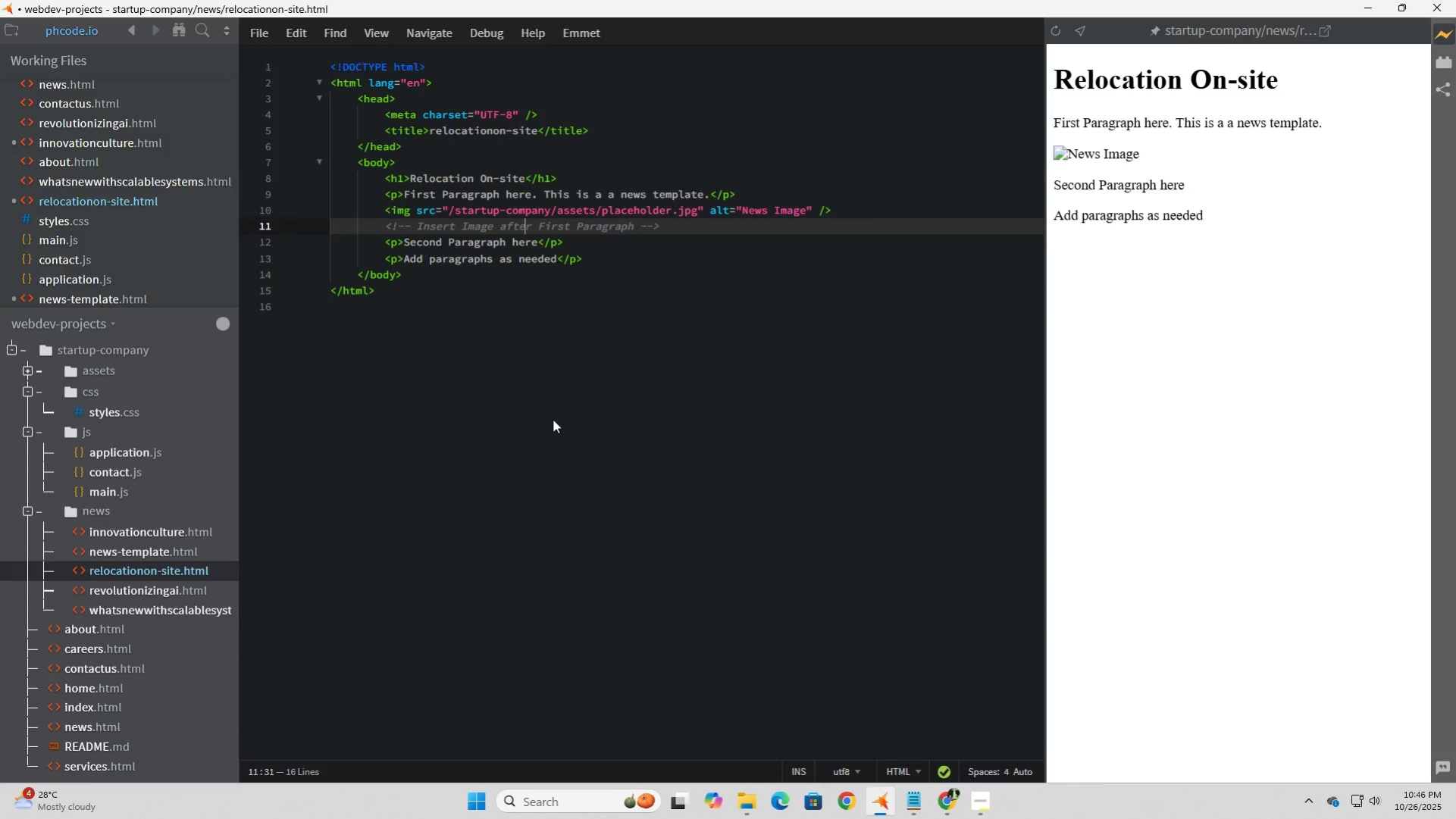 
key(ArrowDown)
 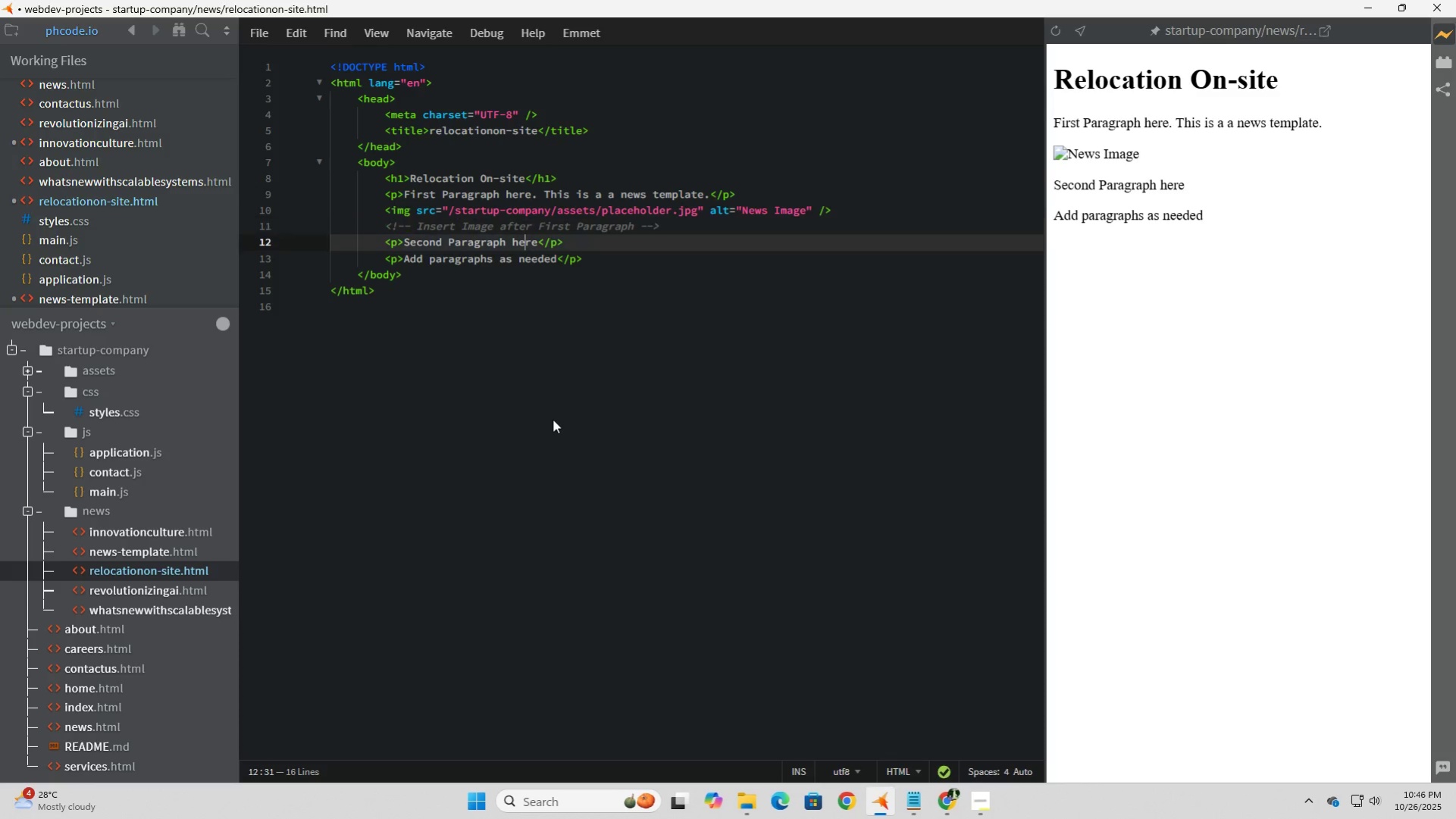 
key(ArrowDown)
 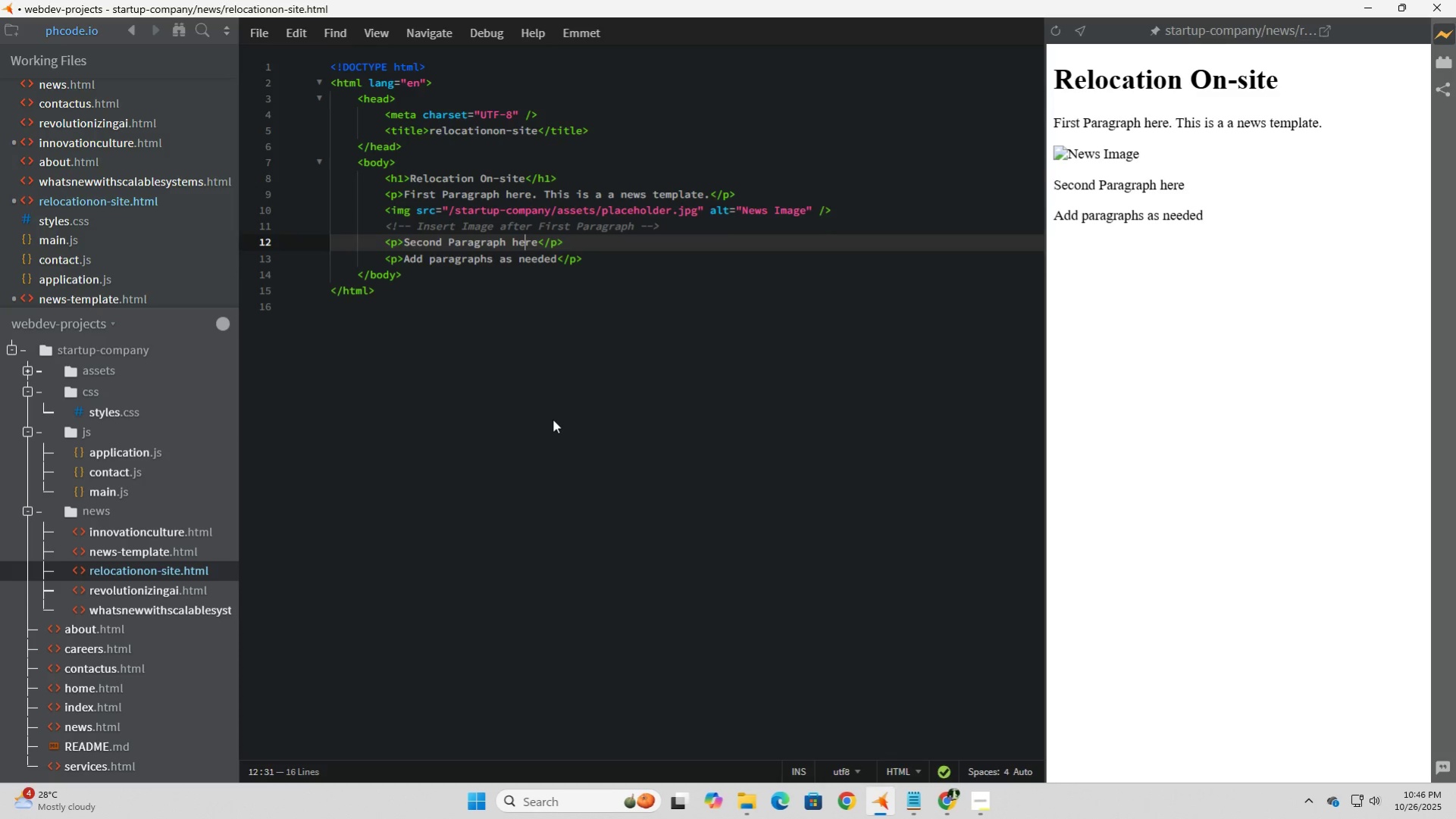 
key(ArrowDown)
 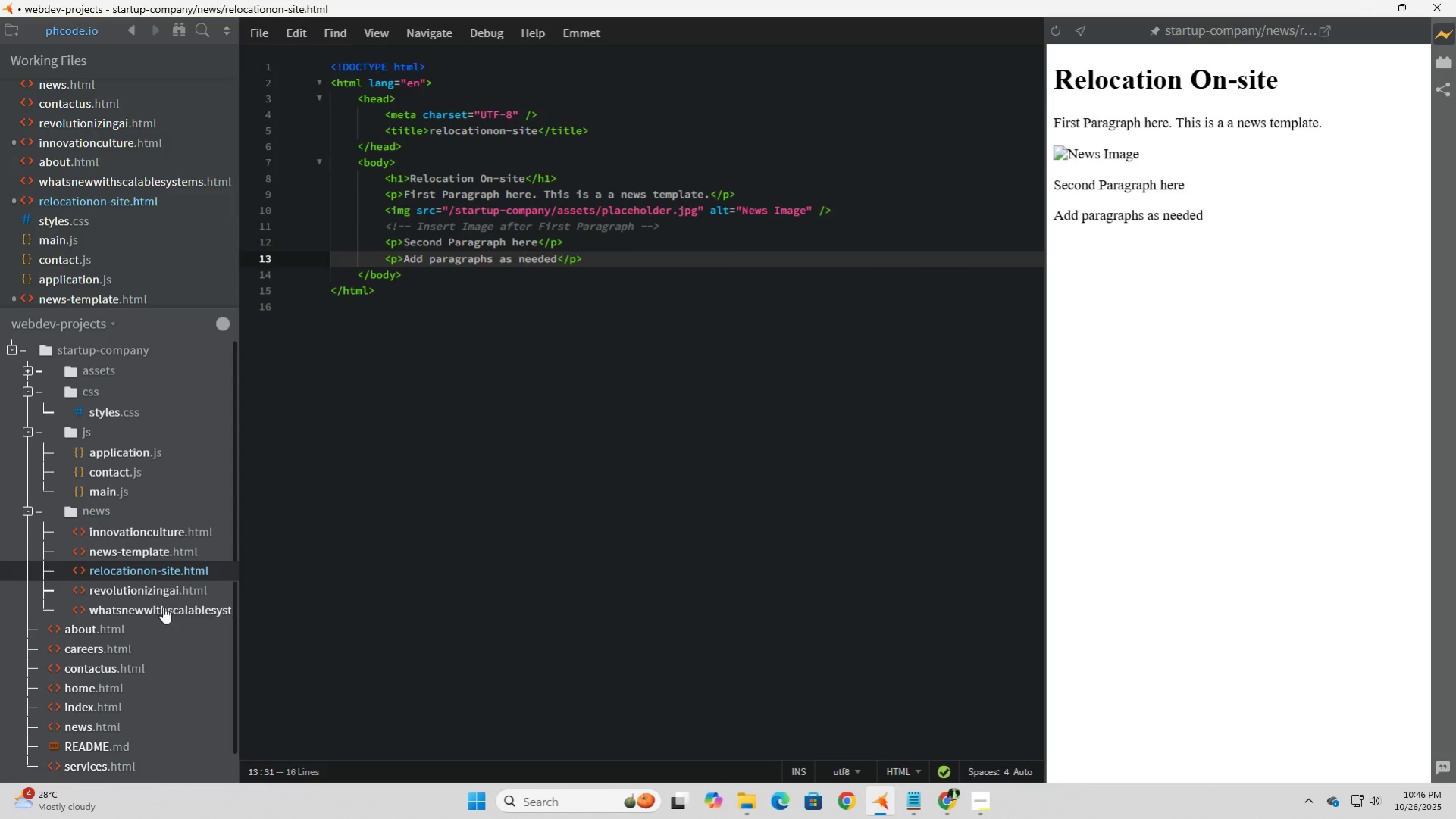 
left_click([143, 589])
 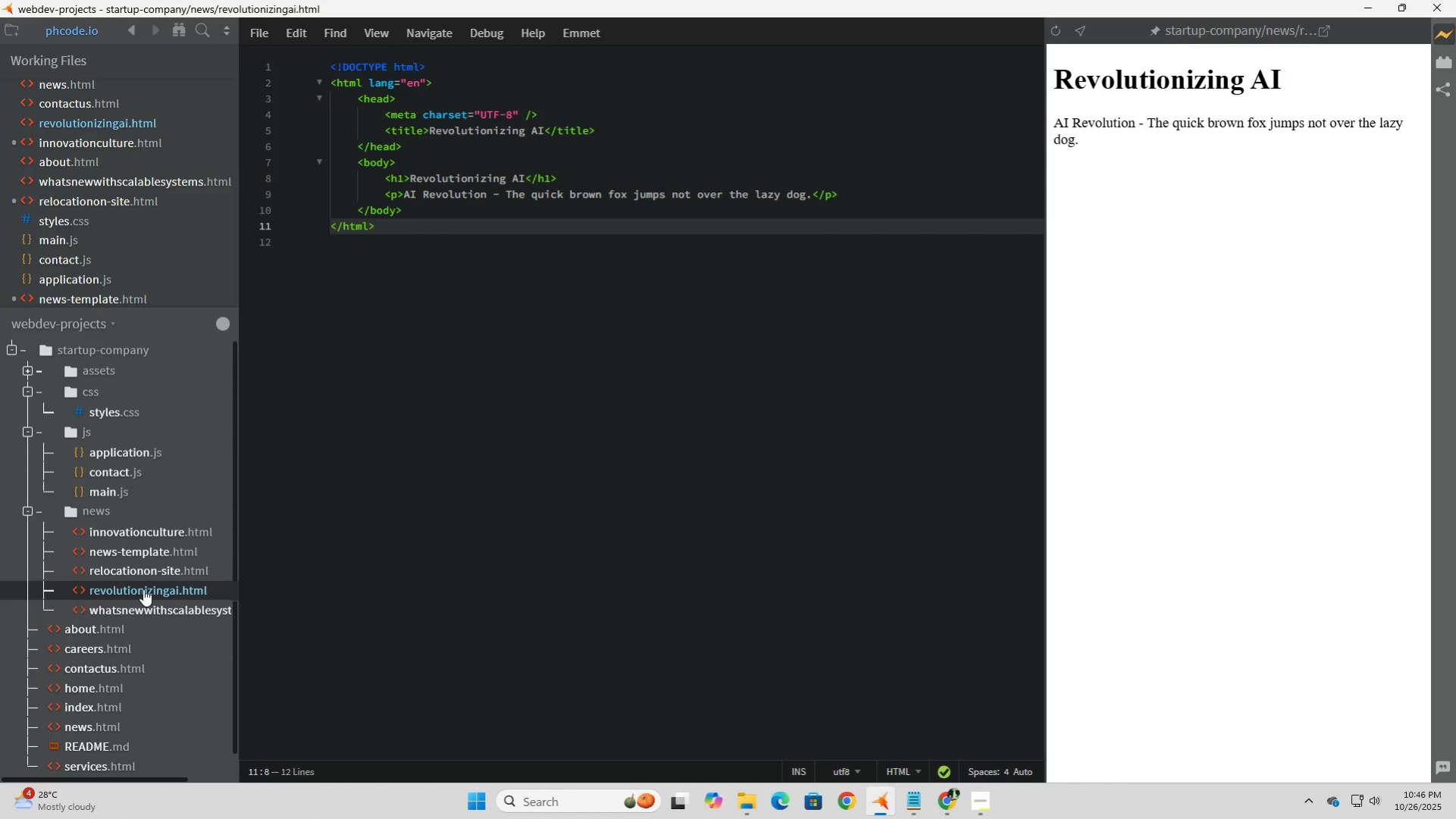 
left_click([143, 589])
 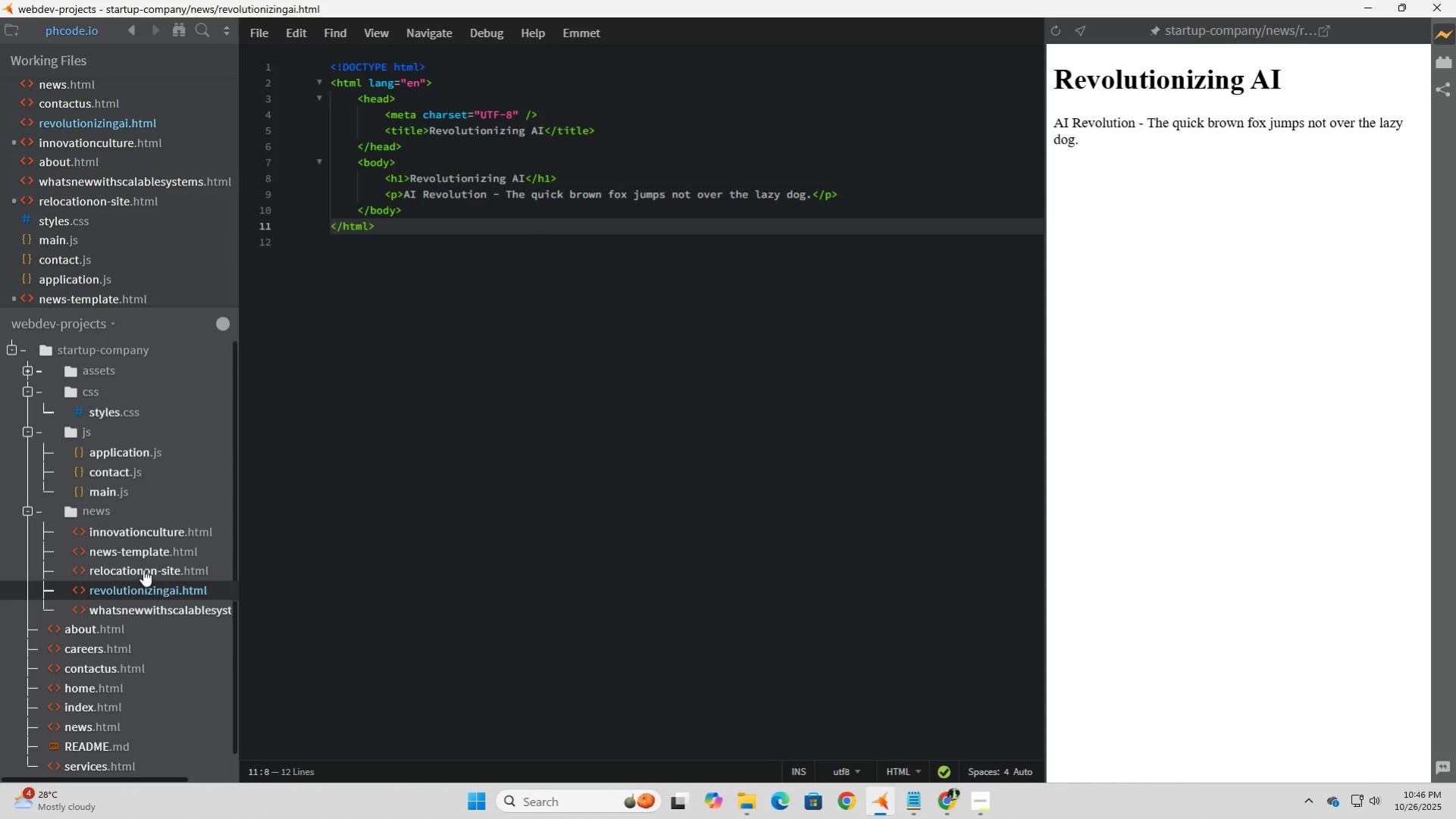 
left_click([143, 569])
 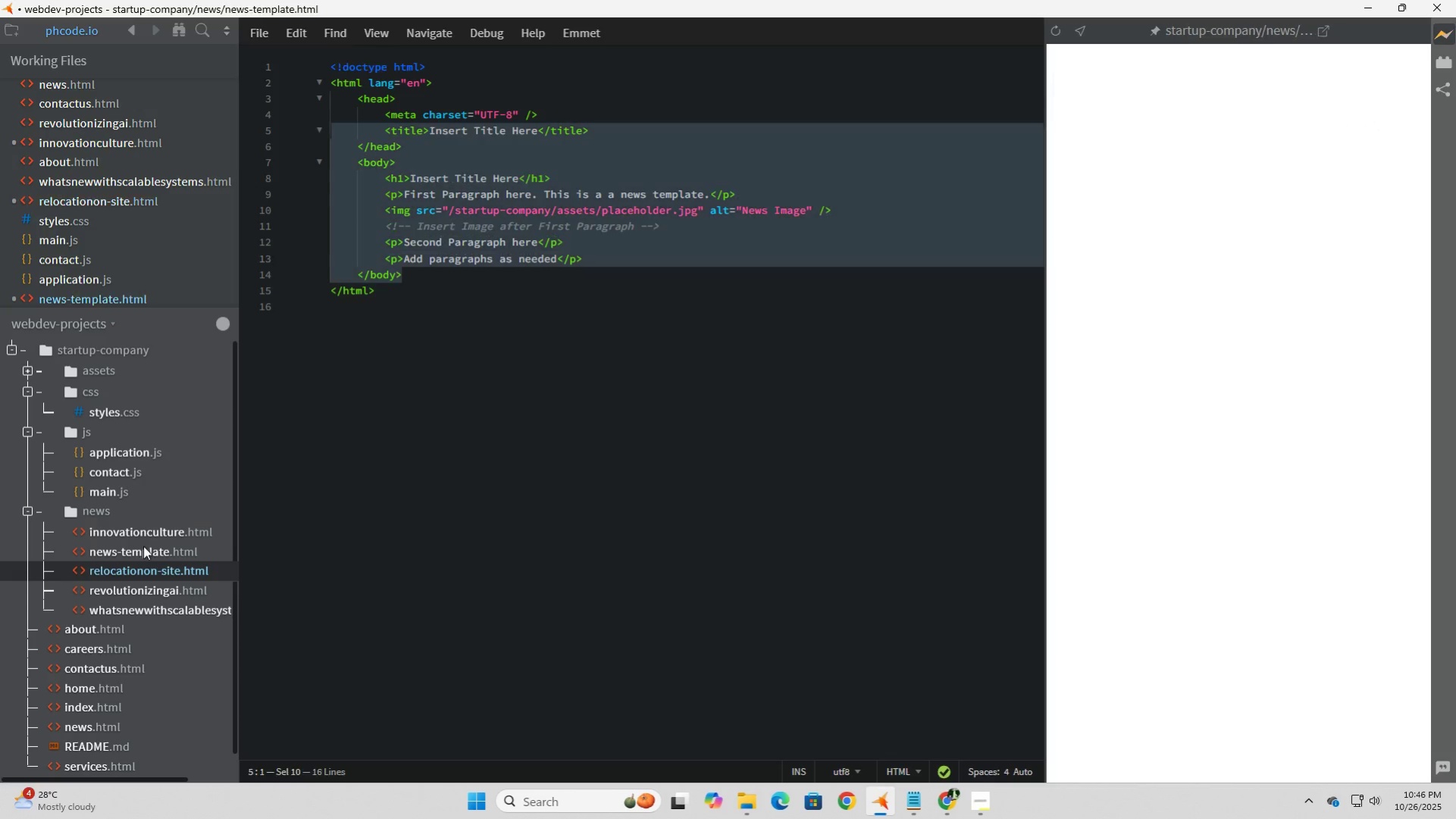 
left_click([143, 545])
 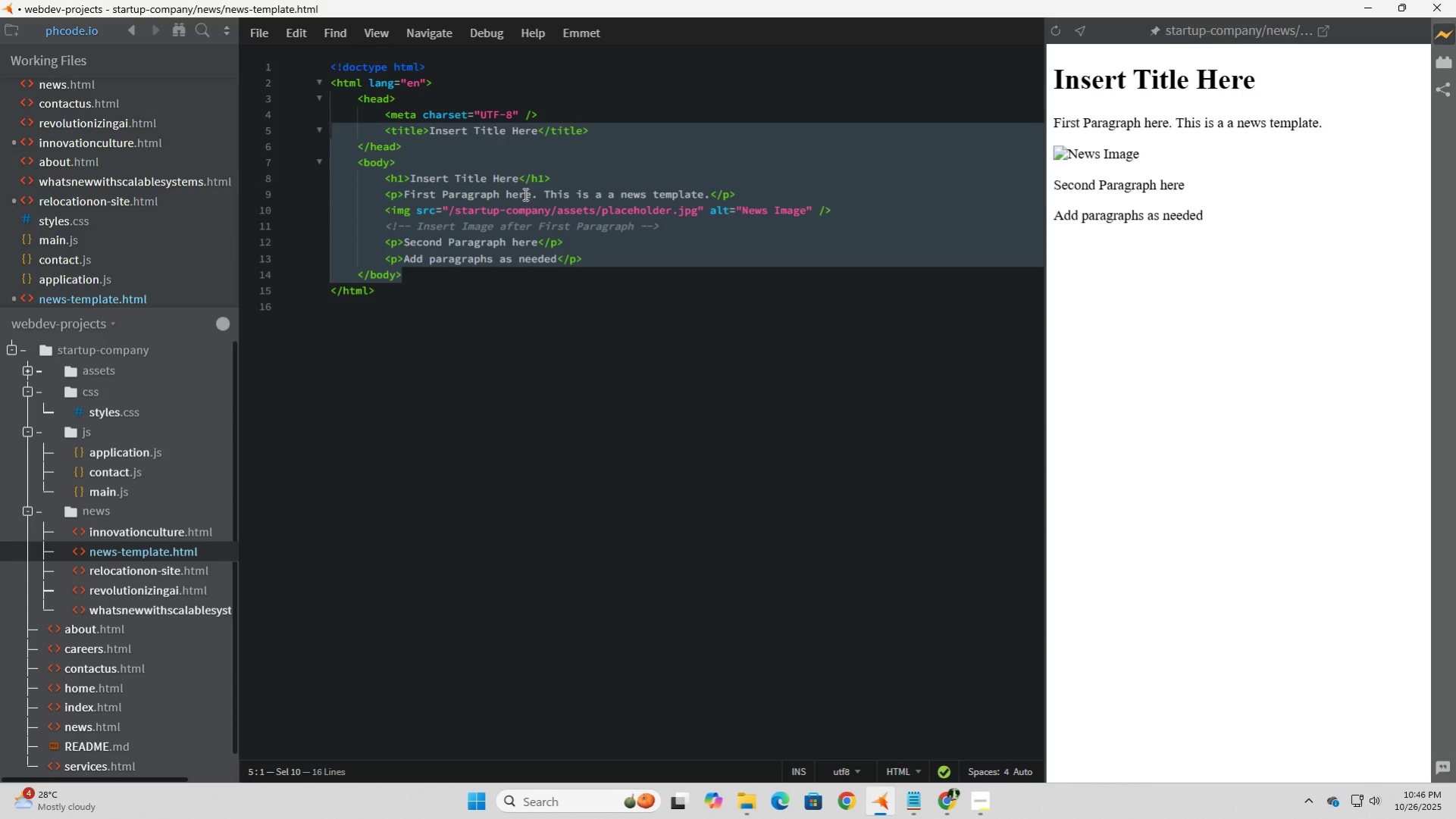 
left_click([524, 194])
 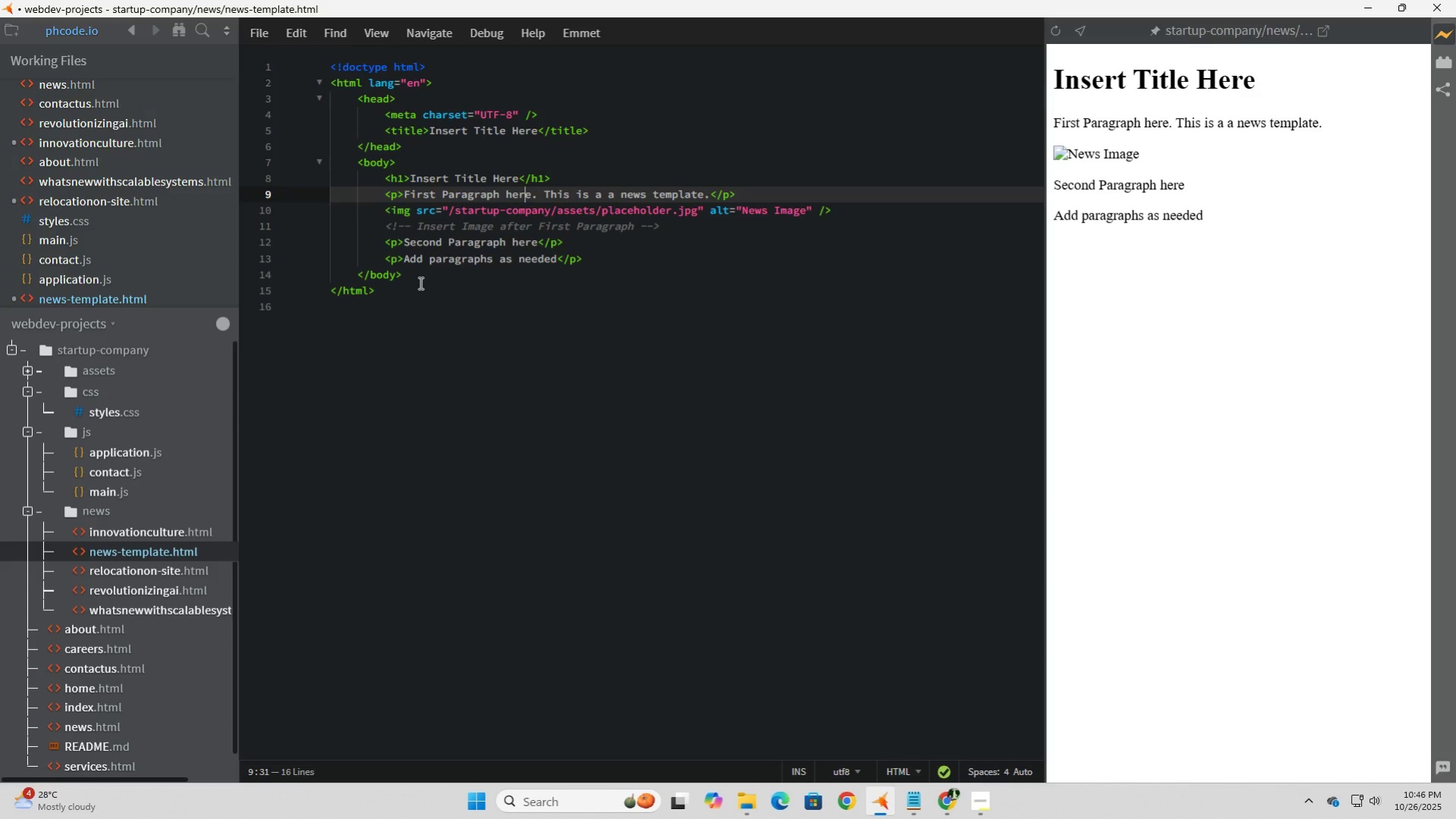 
left_click([419, 283])
 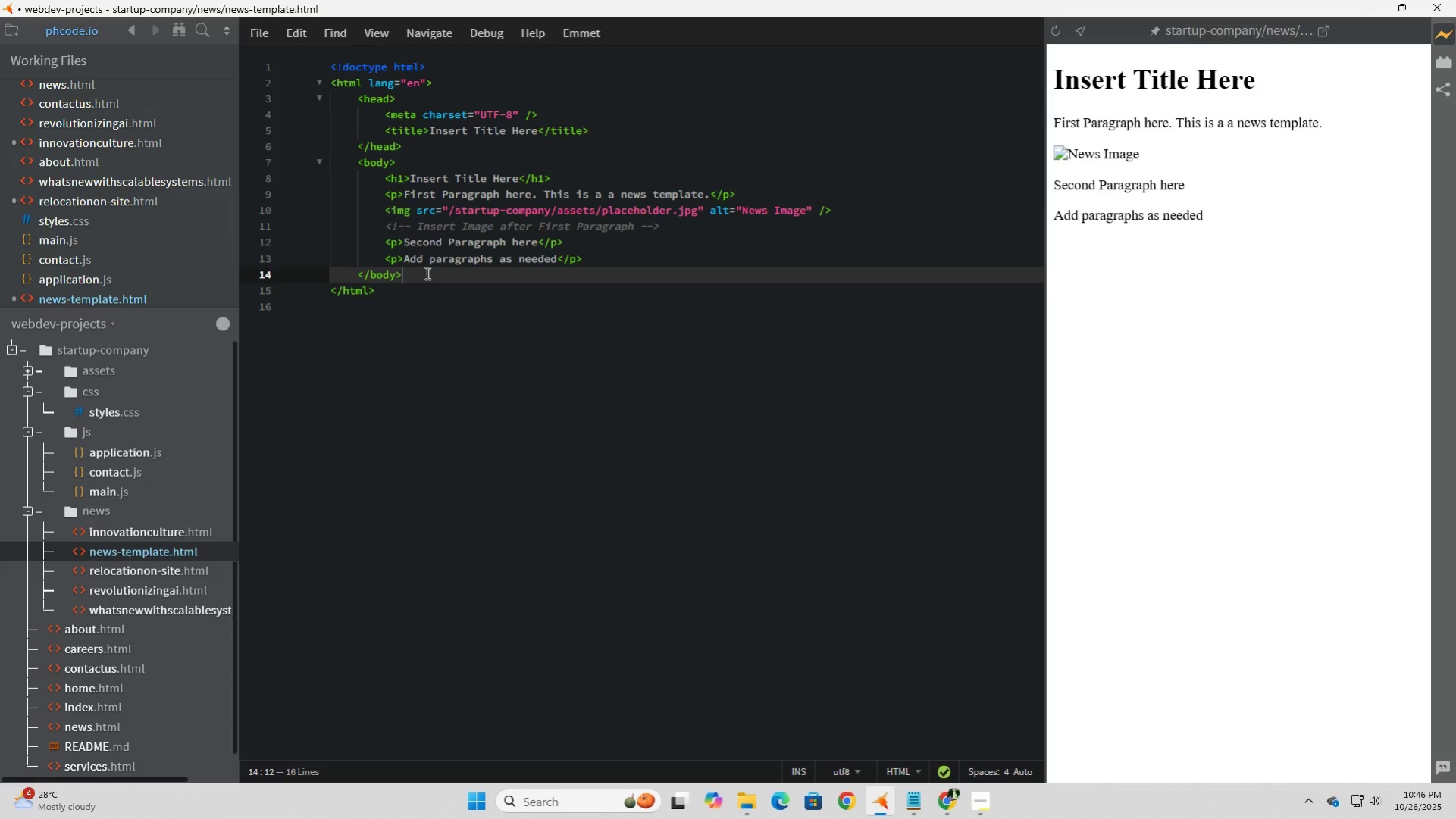 
left_click([426, 273])
 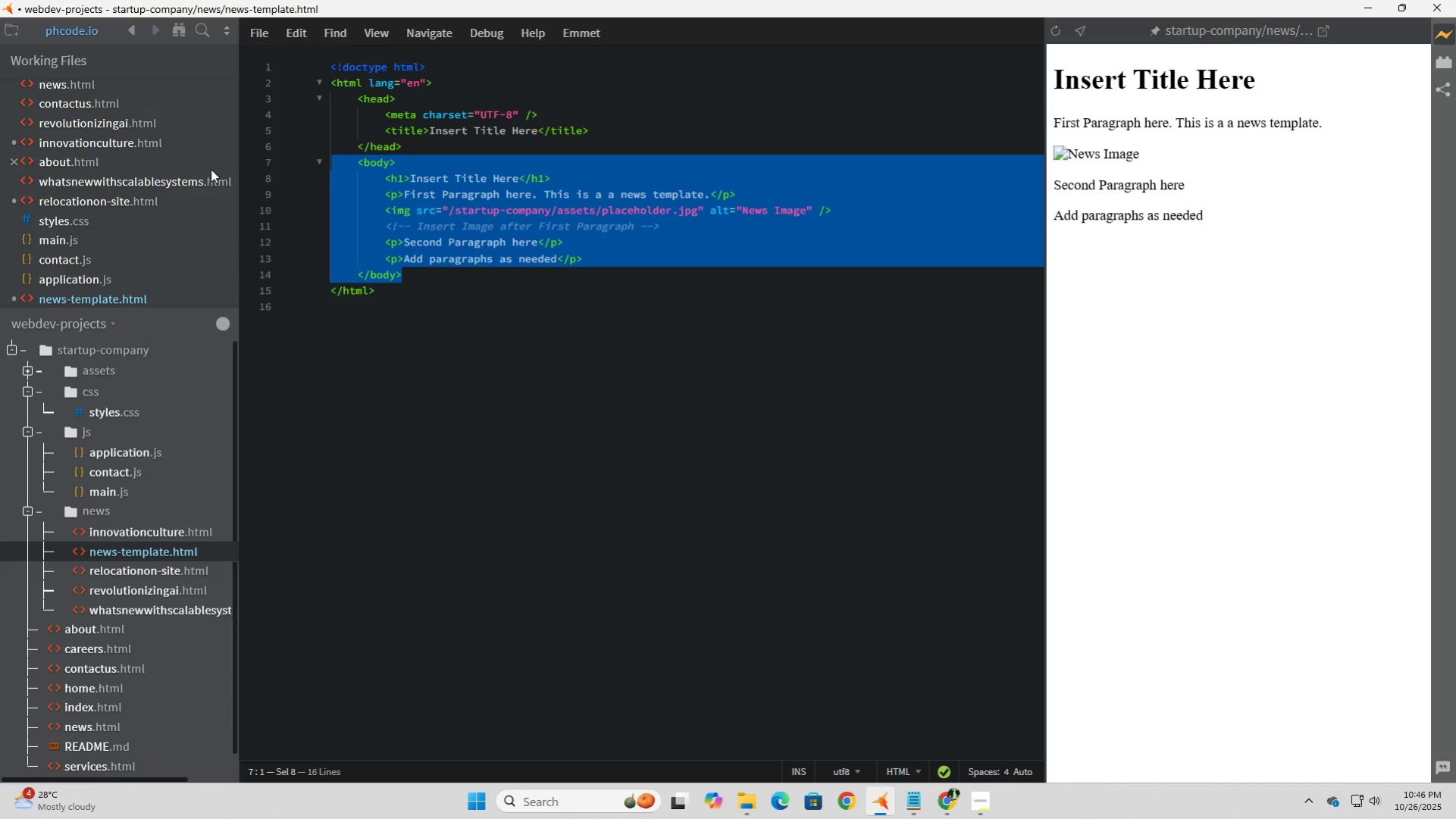 
key(Control+C)
 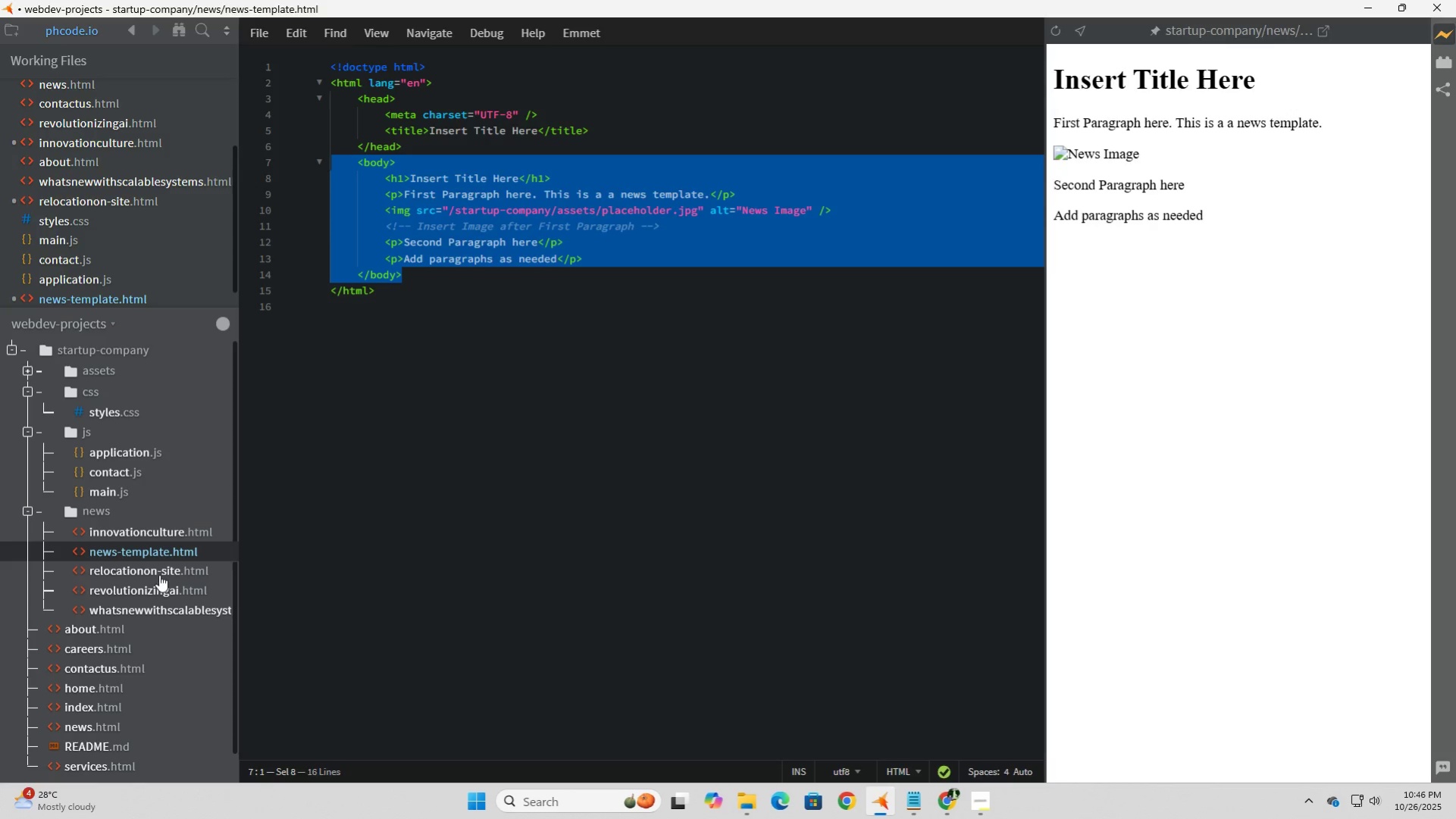 
left_click([159, 572])
 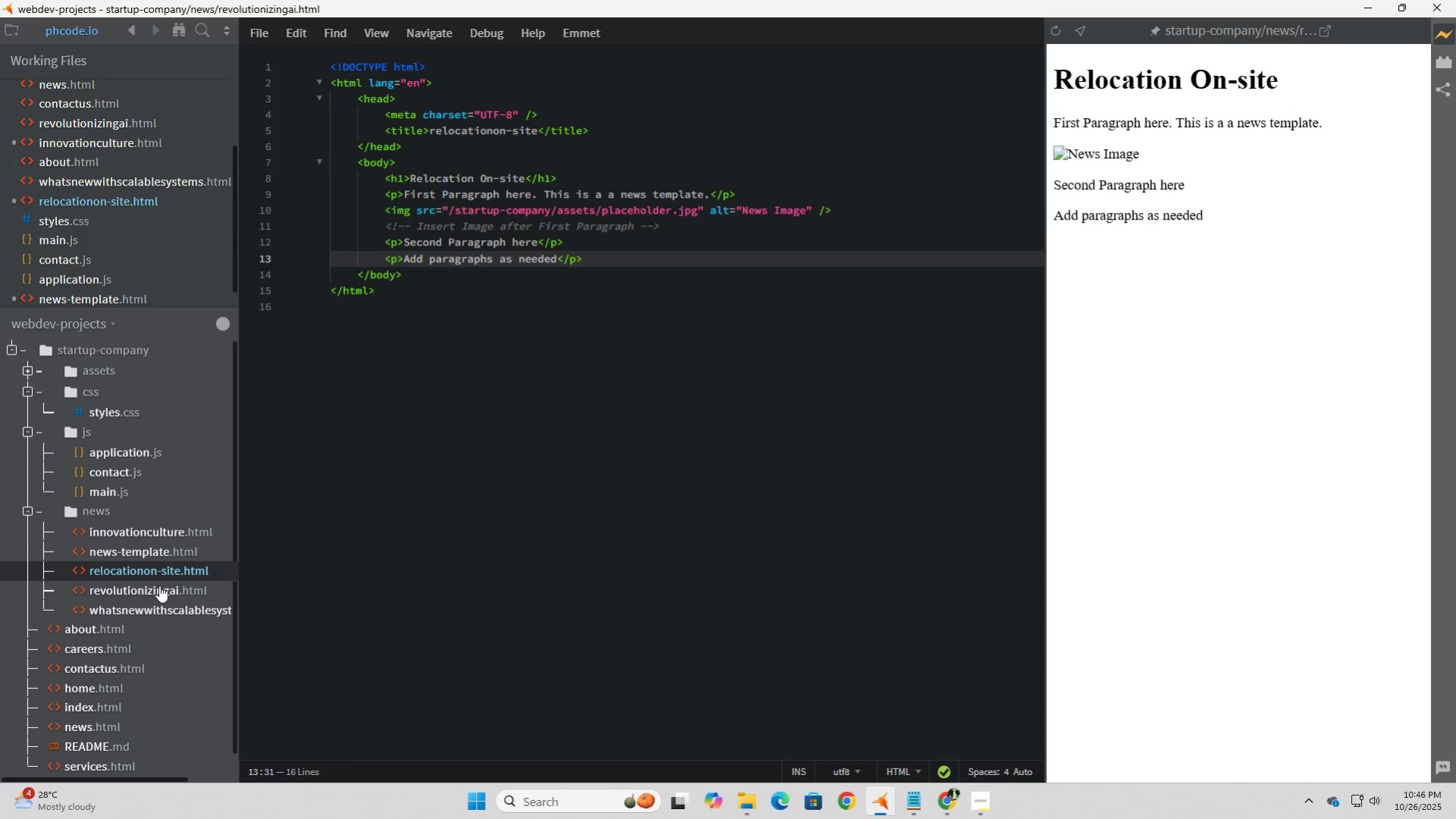 
left_click([159, 585])
 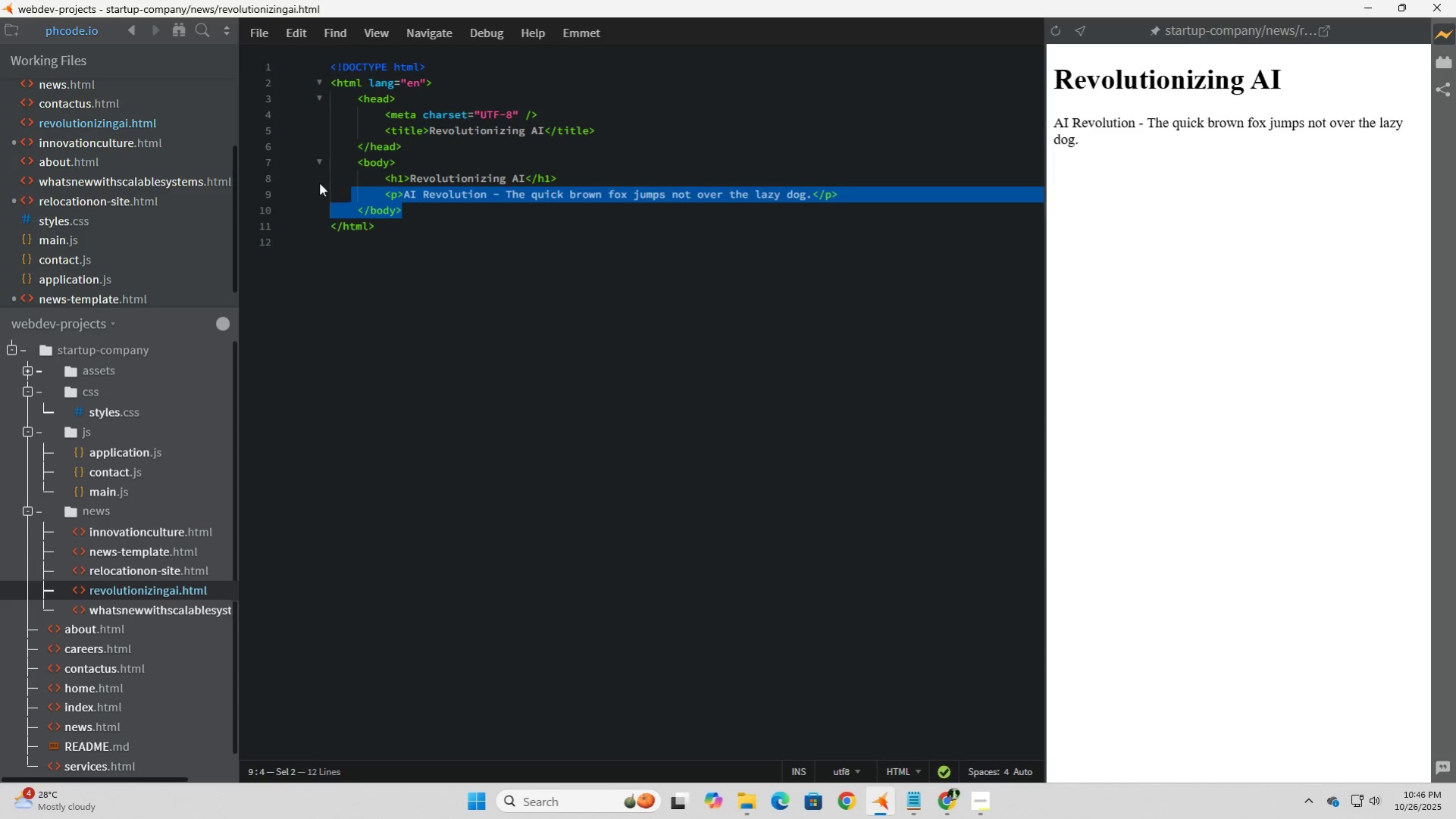 
key(Control+V)
 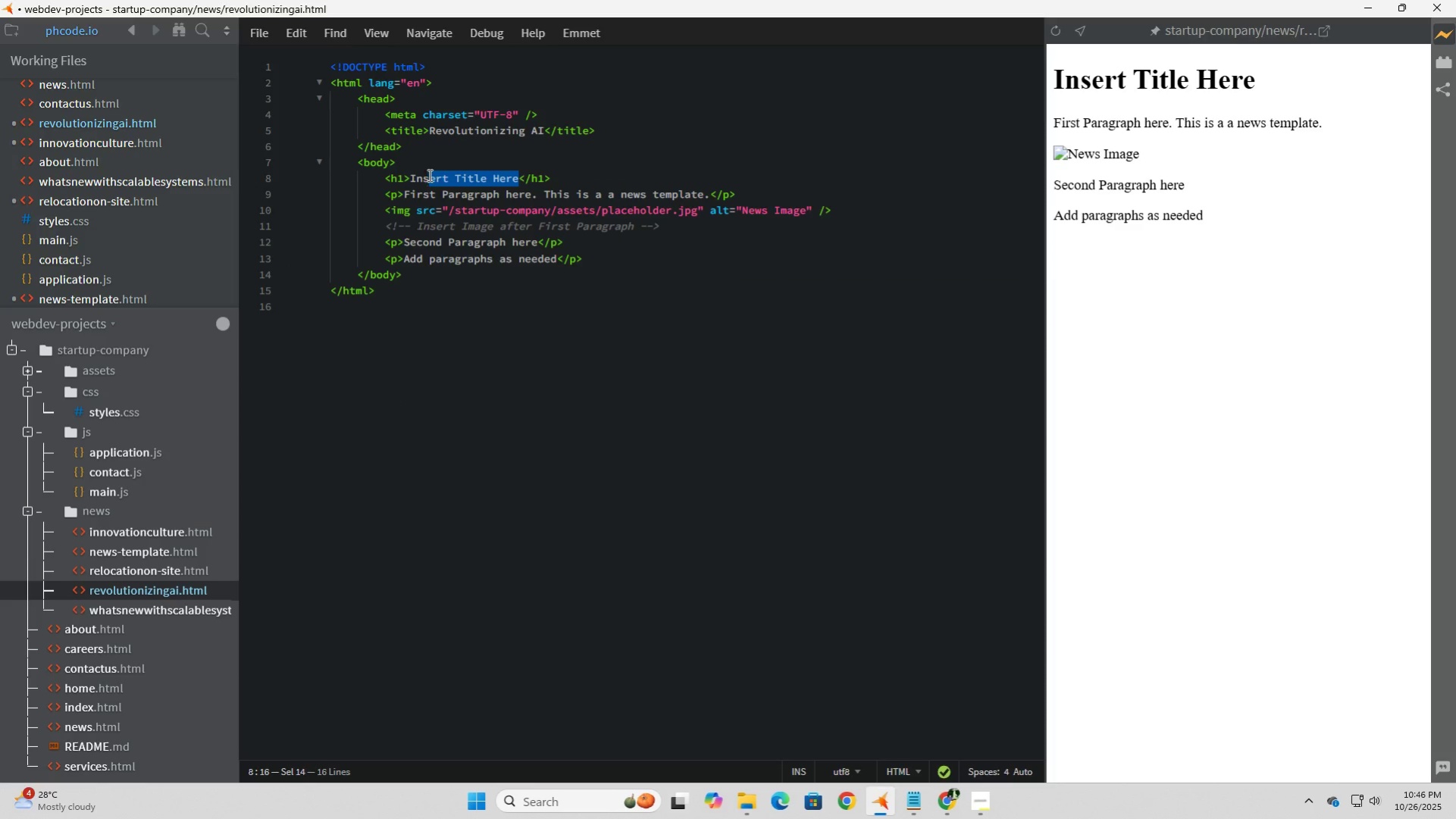 
wait(7.49)
 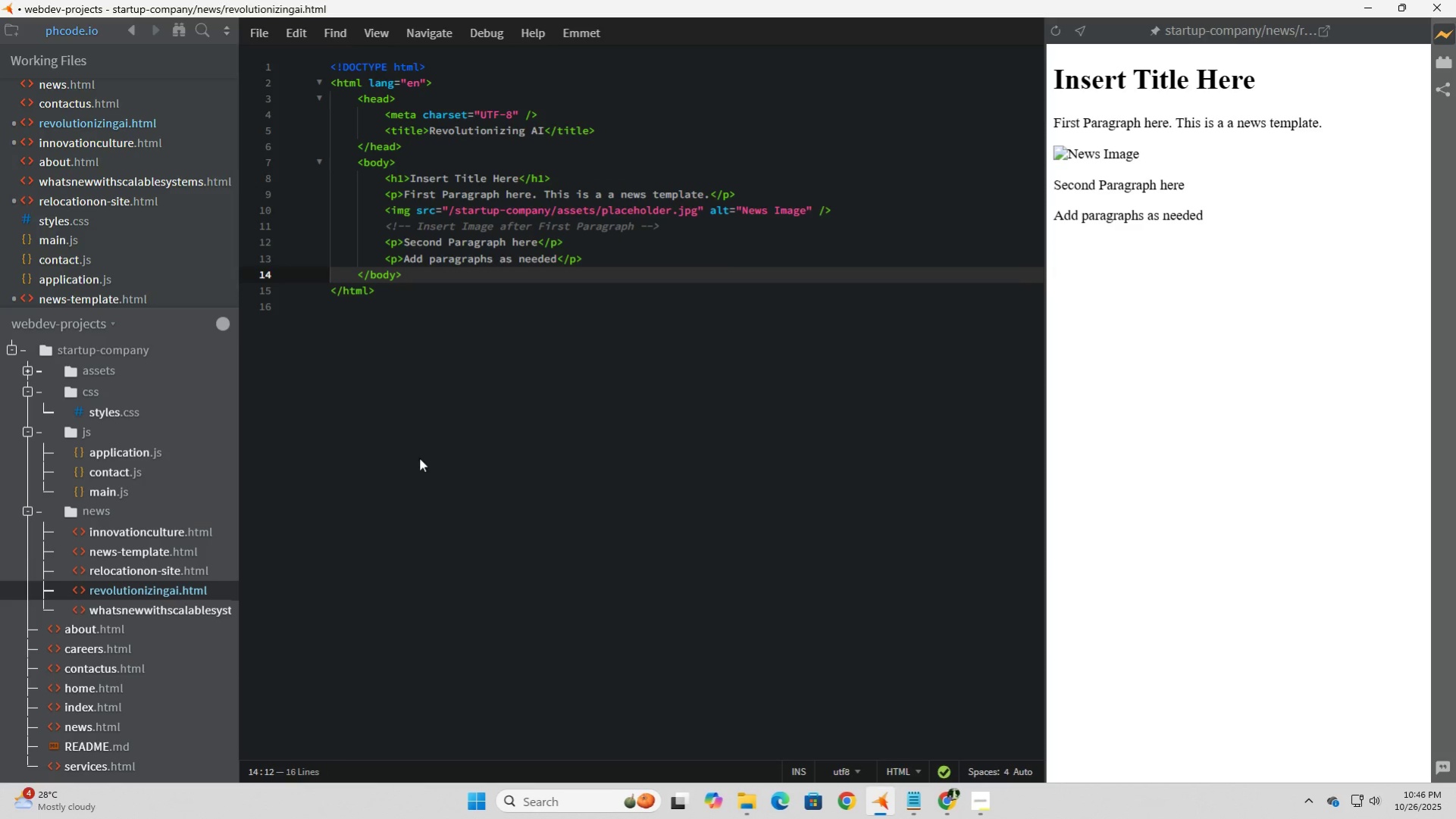 
type(Revolutionizing AI)
 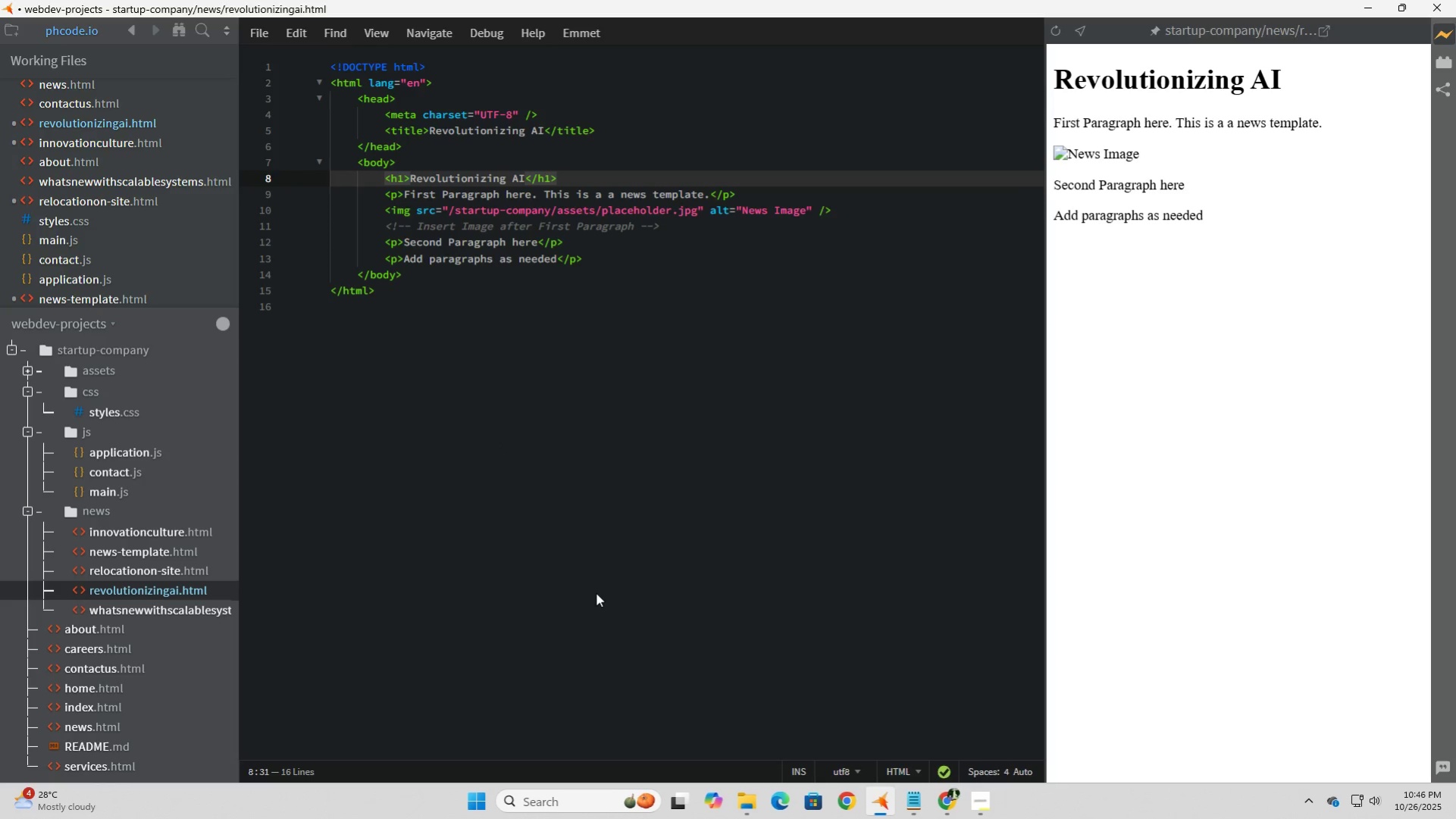 
left_click([501, 304])
 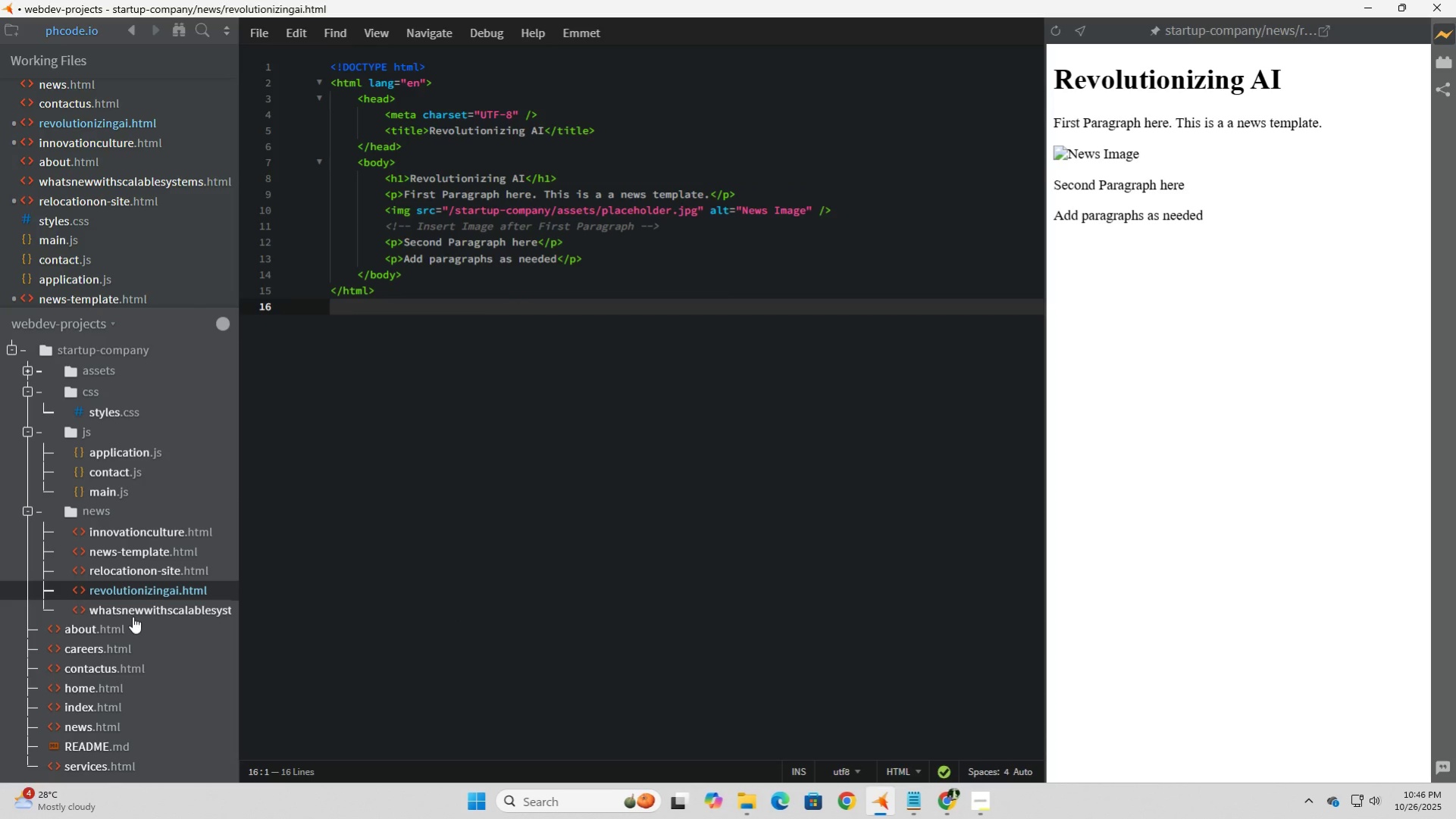 
left_click([133, 616])
 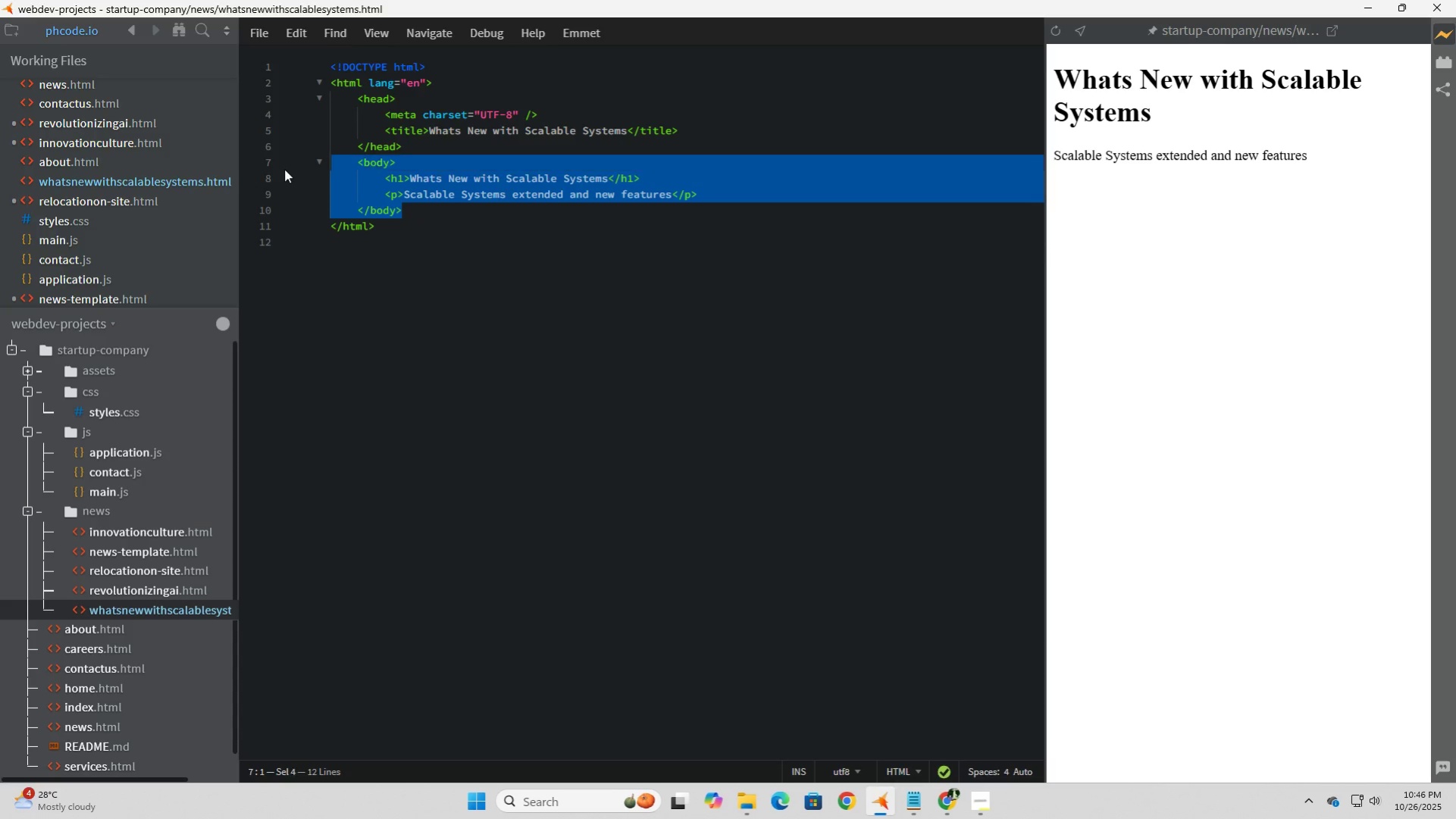 
key(Control+V)
 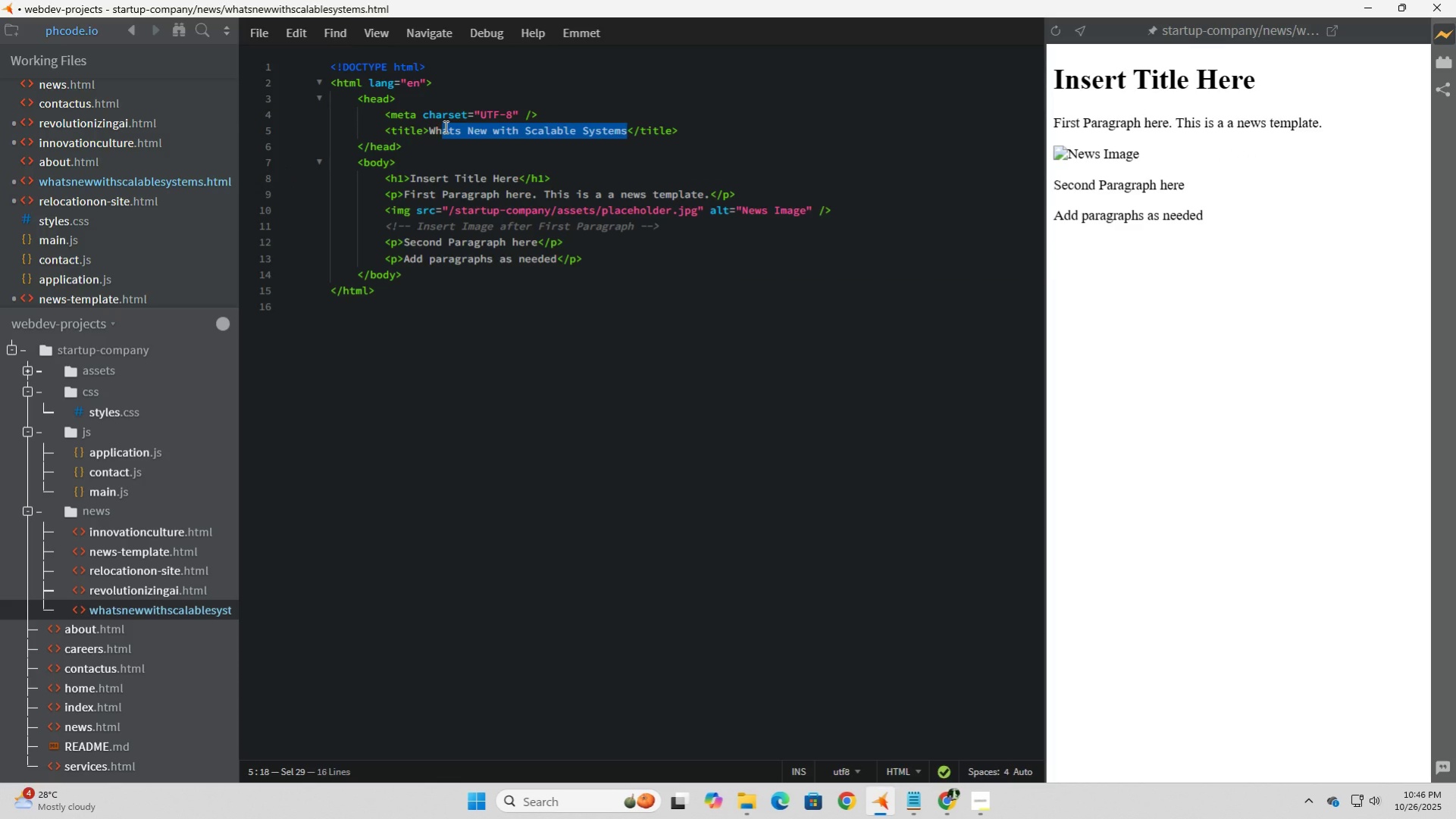 
wait(8.05)
 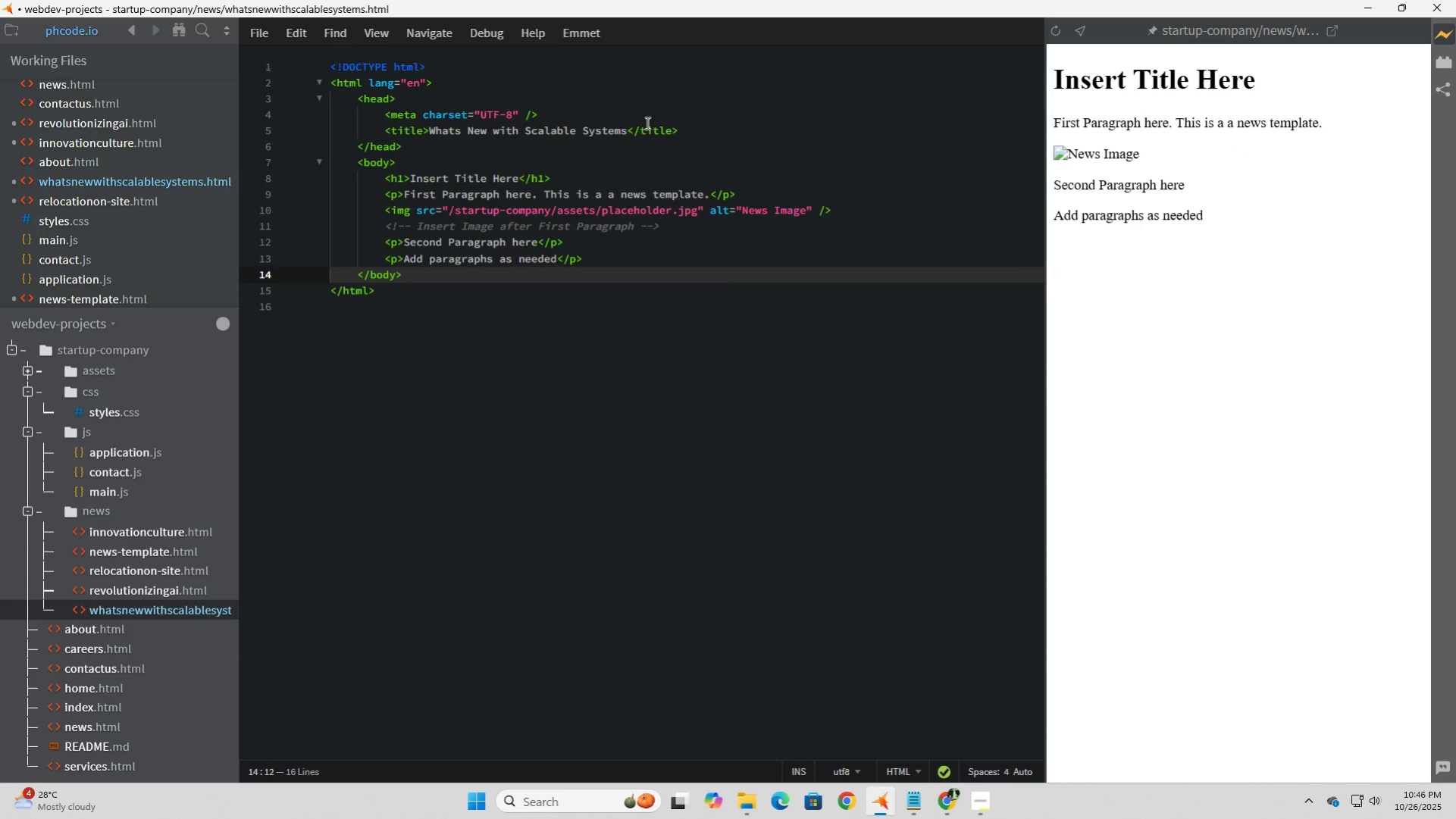 
key(Control+C)
 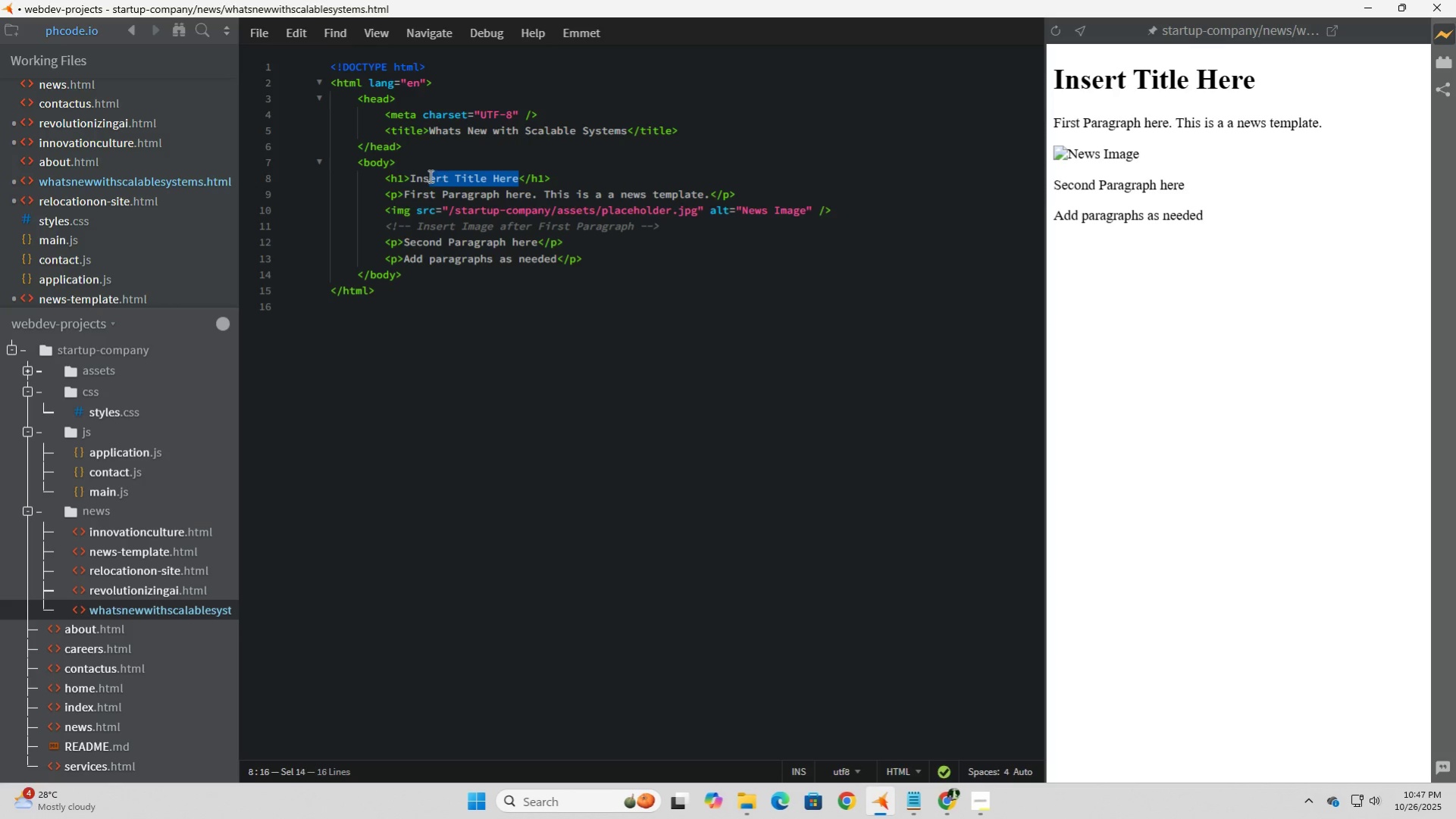 
key(Control+V)
 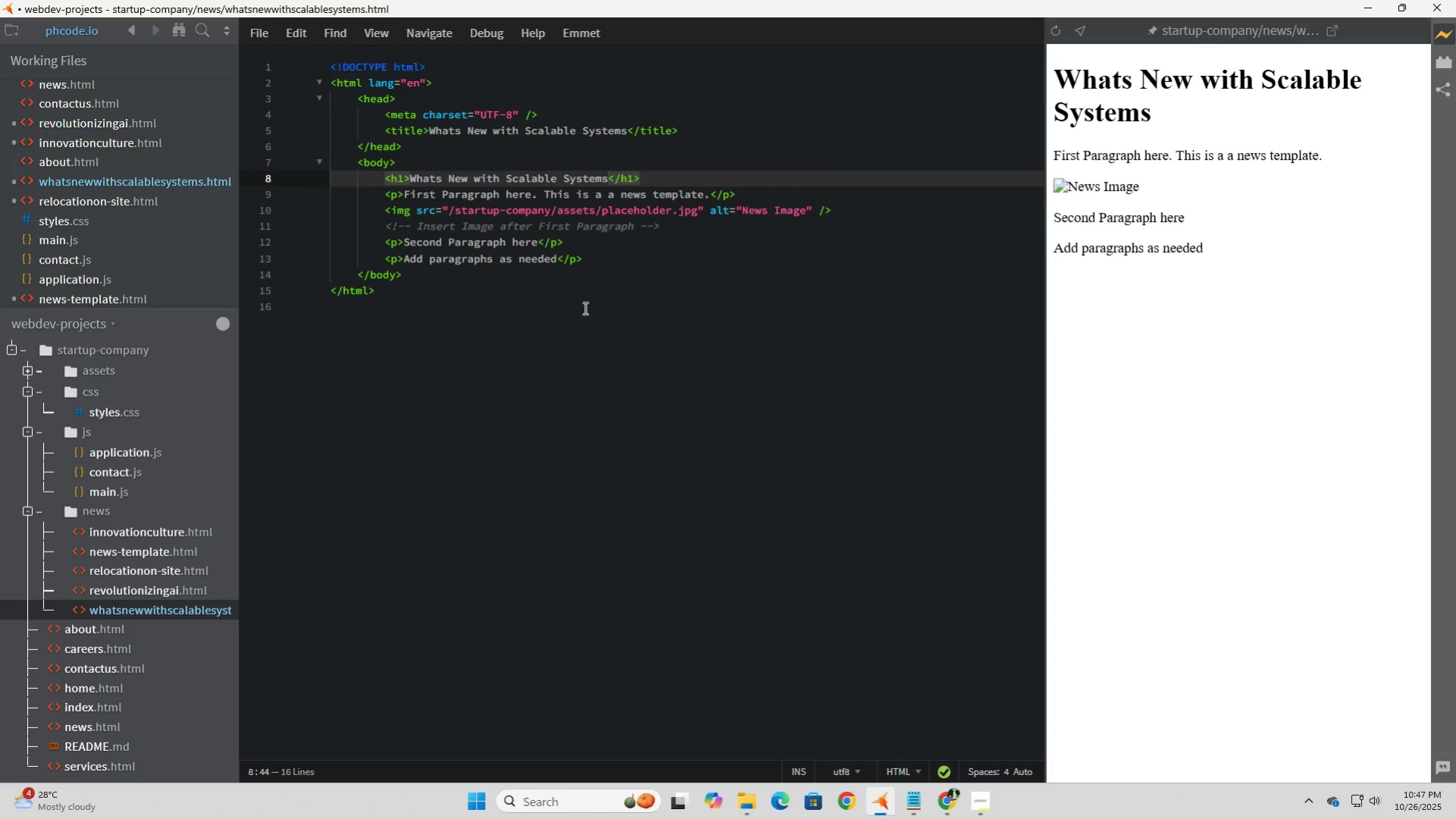 
left_click([584, 308])
 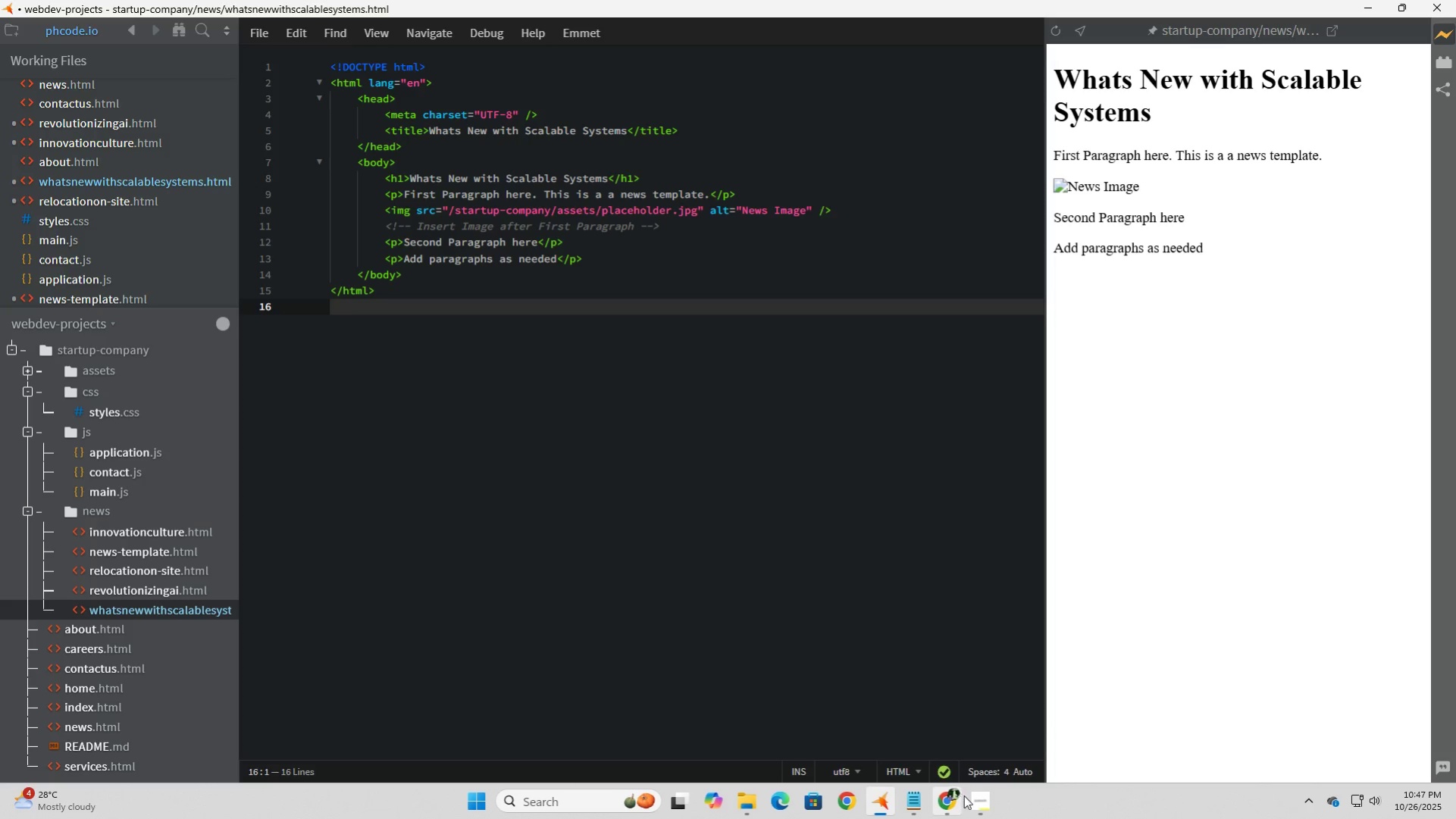 
left_click([975, 802])